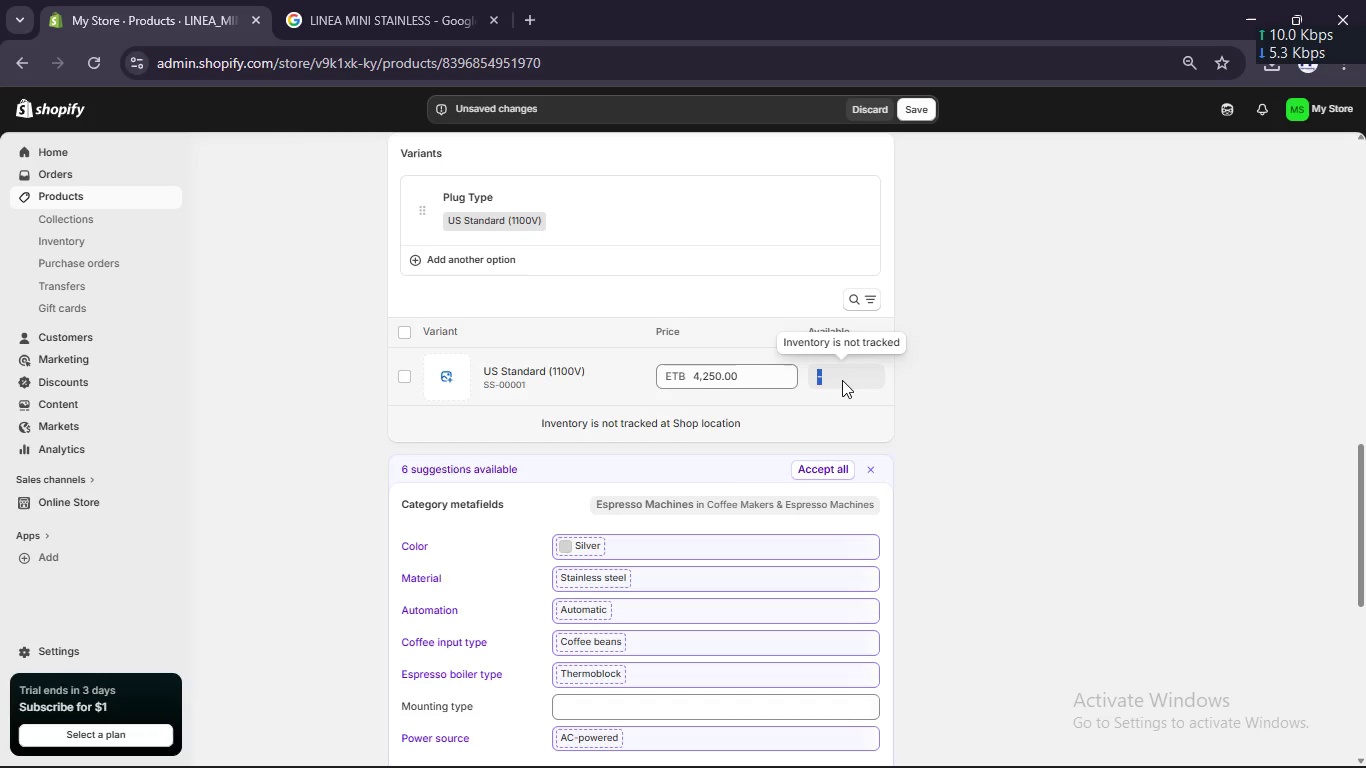 
triple_click([842, 380])
 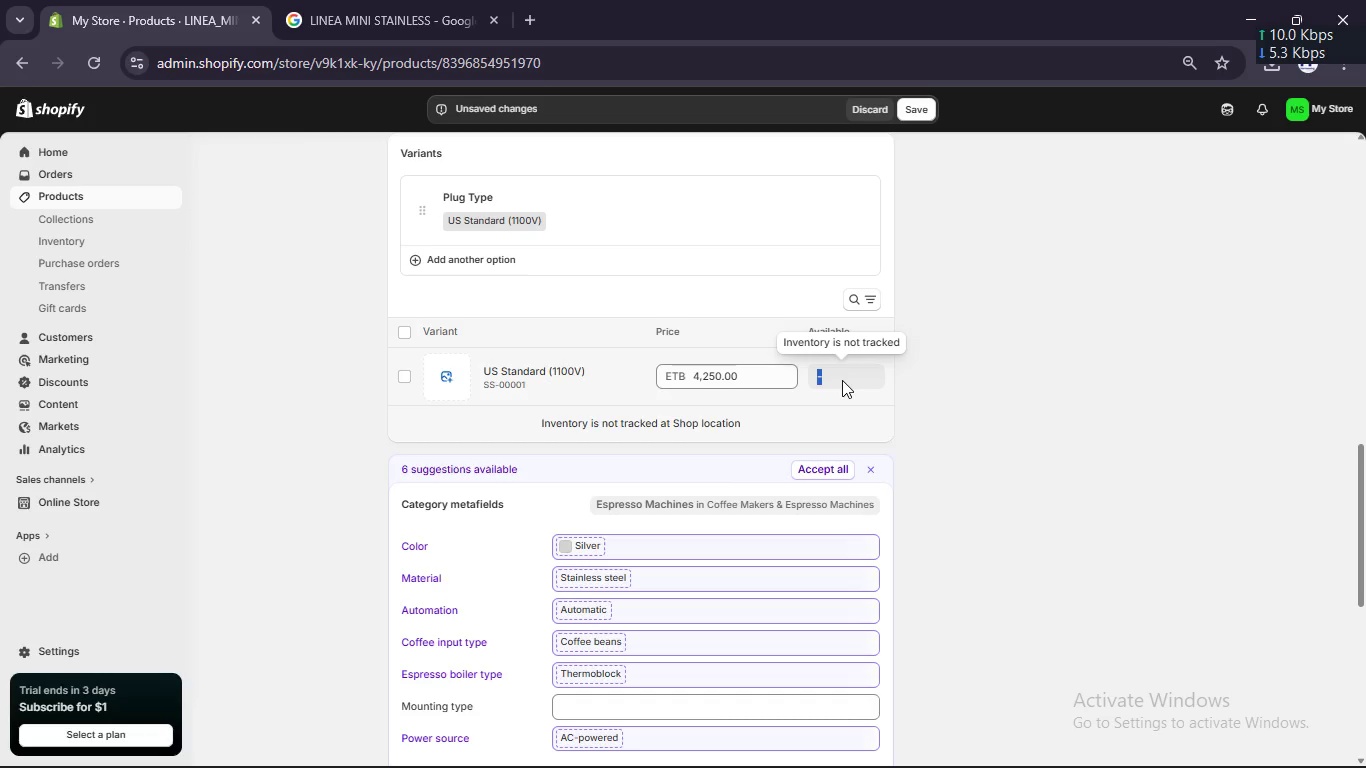 
triple_click([842, 380])
 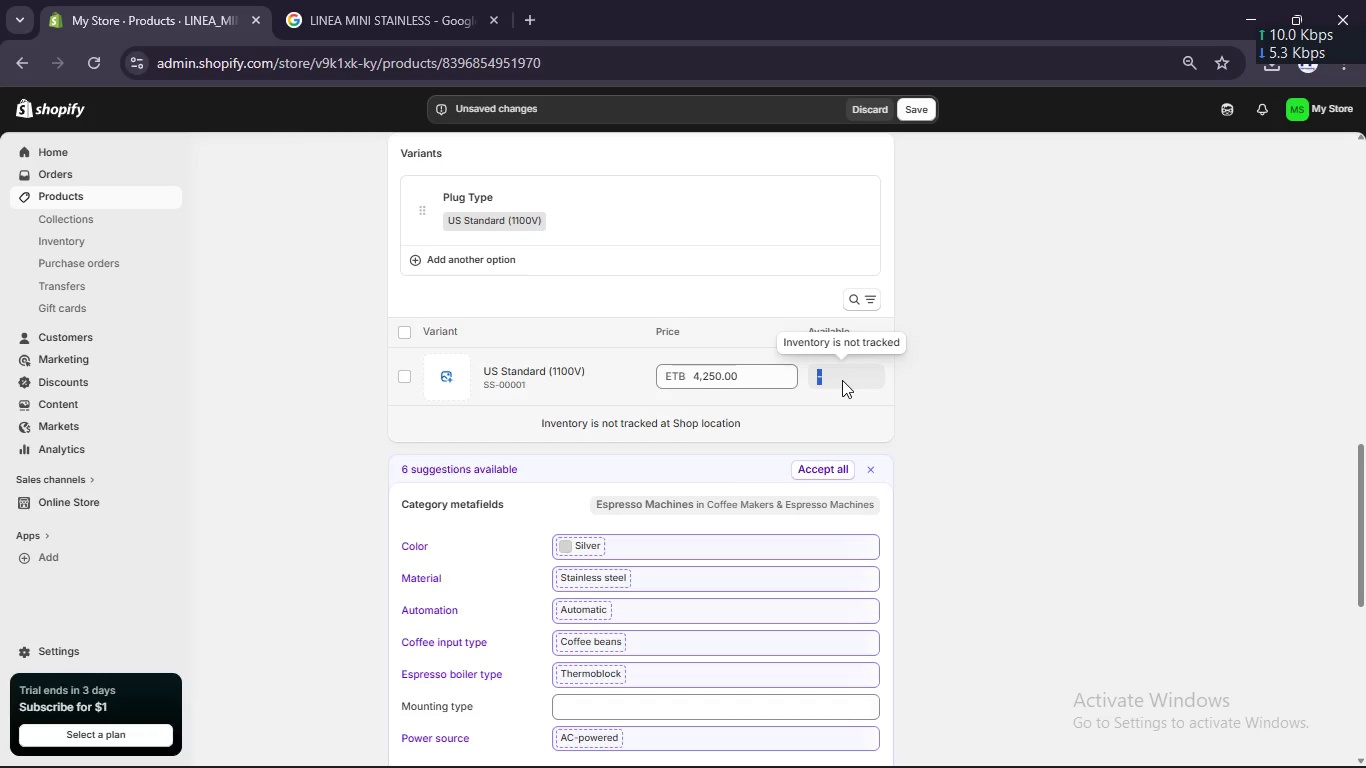 
triple_click([842, 380])
 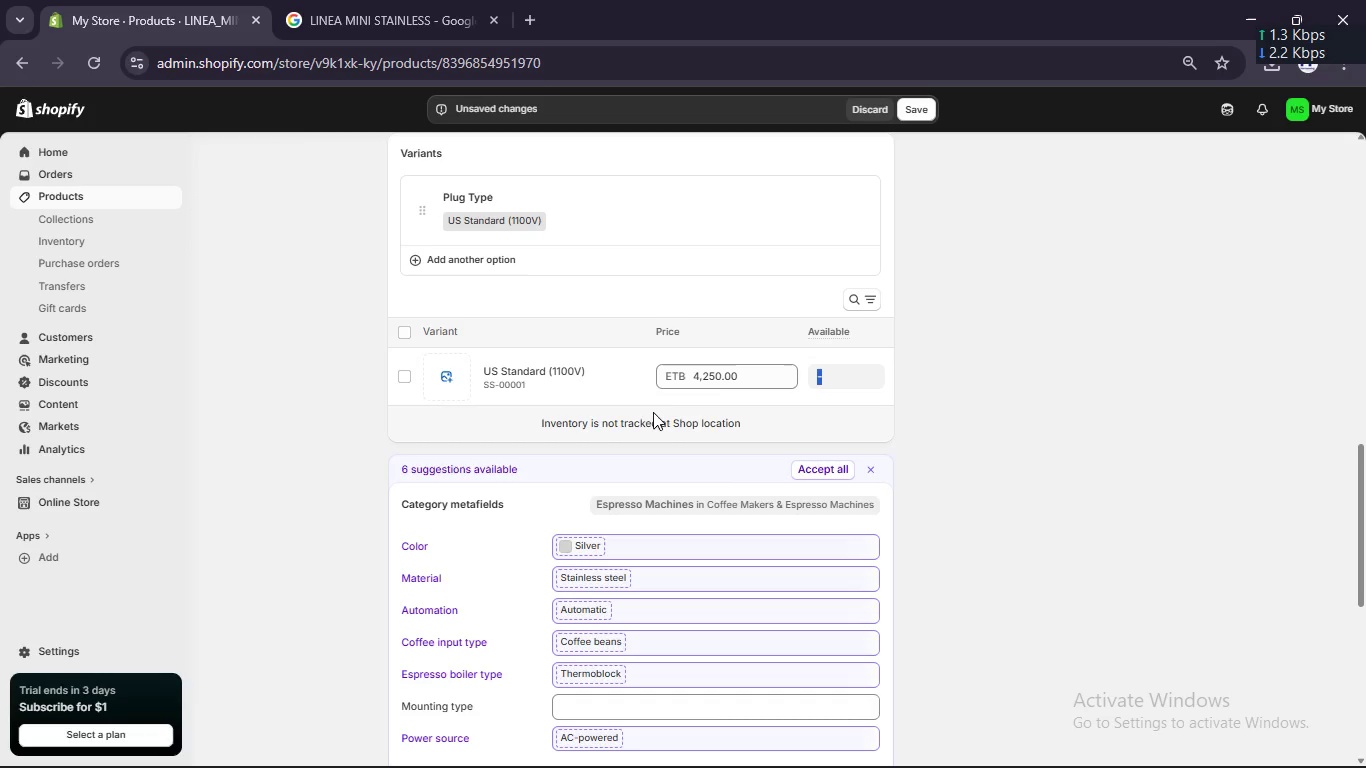 
left_click([651, 425])
 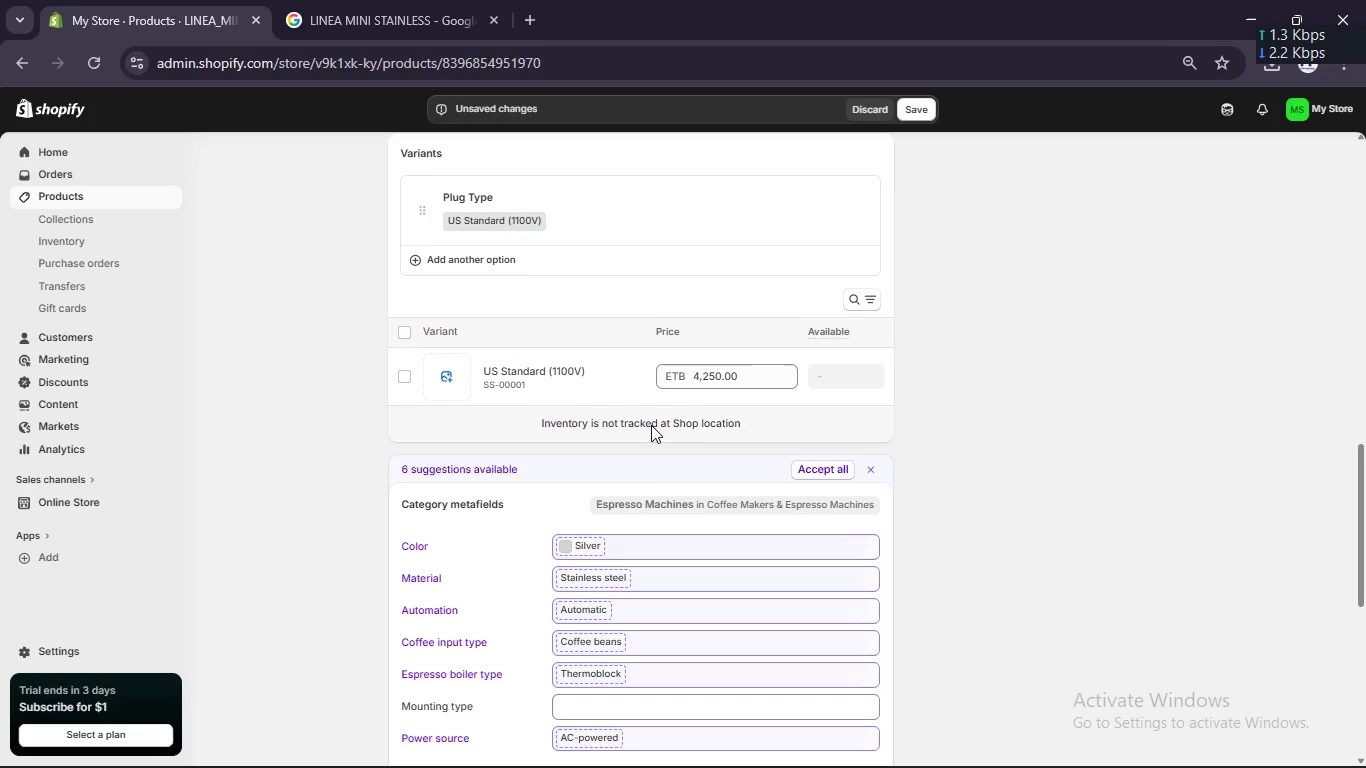 
scroll: coordinate [651, 425], scroll_direction: up, amount: 1.0
 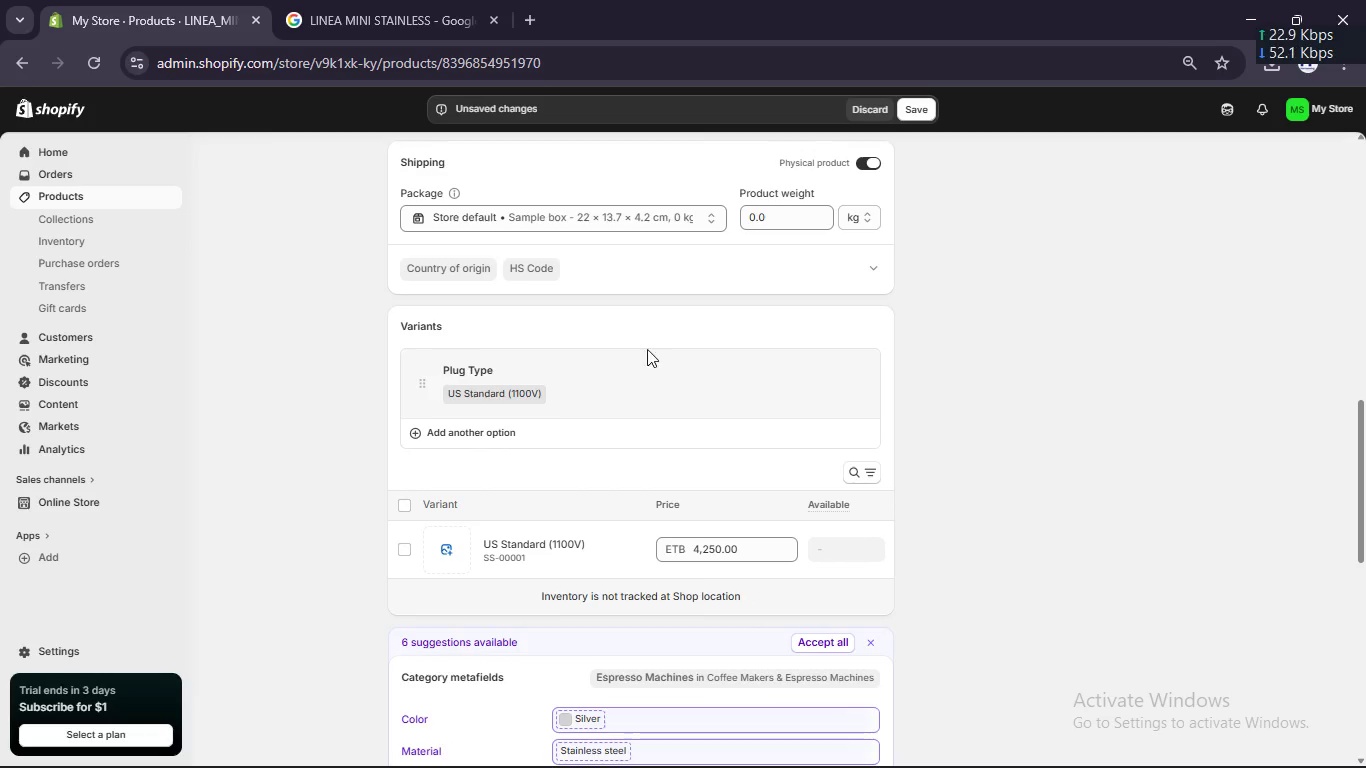 
left_click([647, 334])
 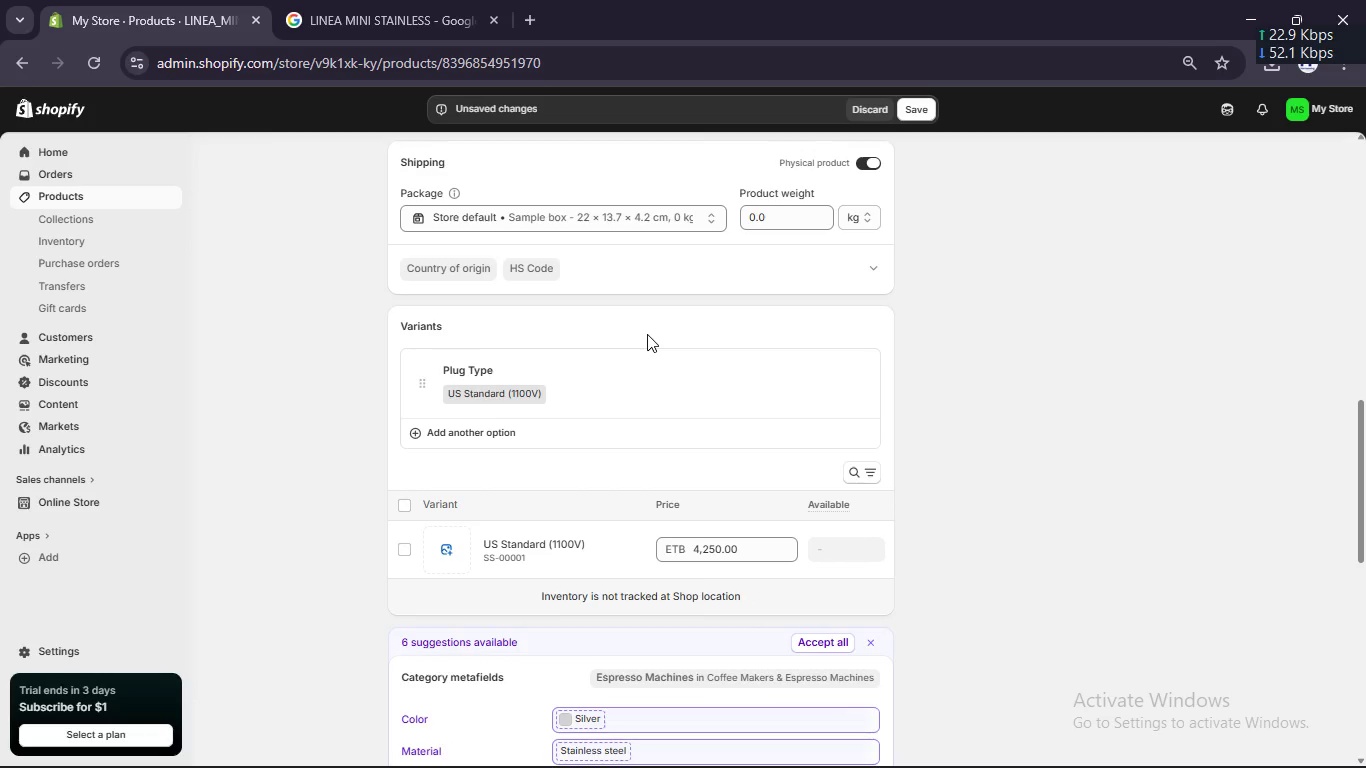 
scroll: coordinate [647, 334], scroll_direction: up, amount: 1.0
 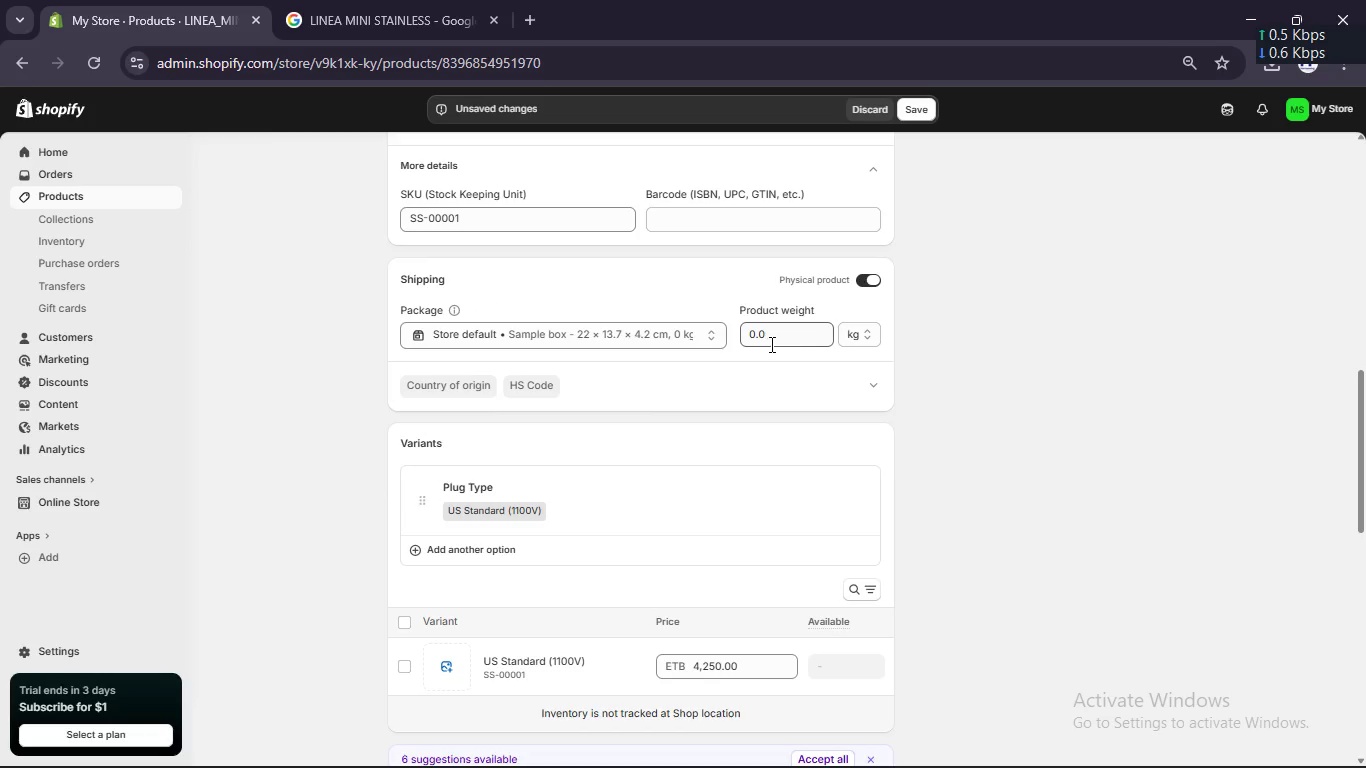 
left_click([772, 338])
 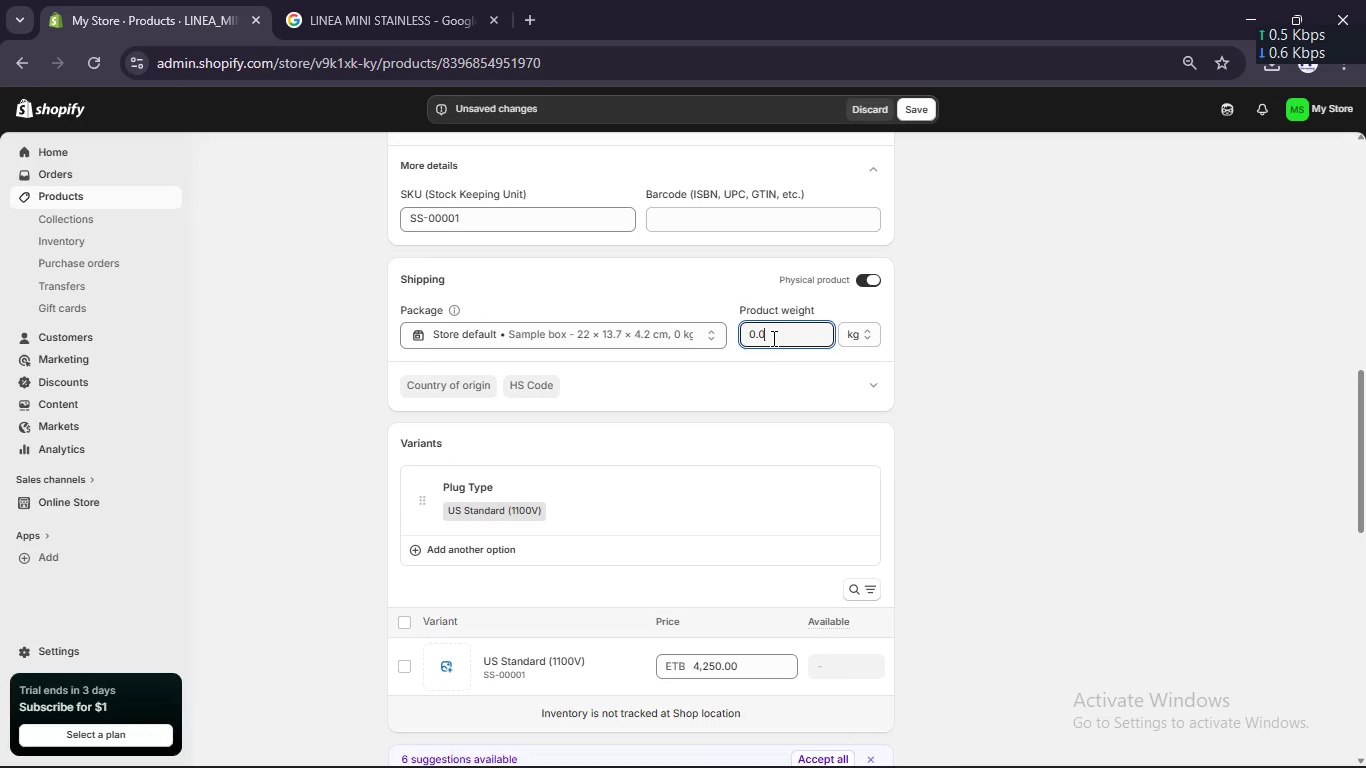 
key(Backspace)
 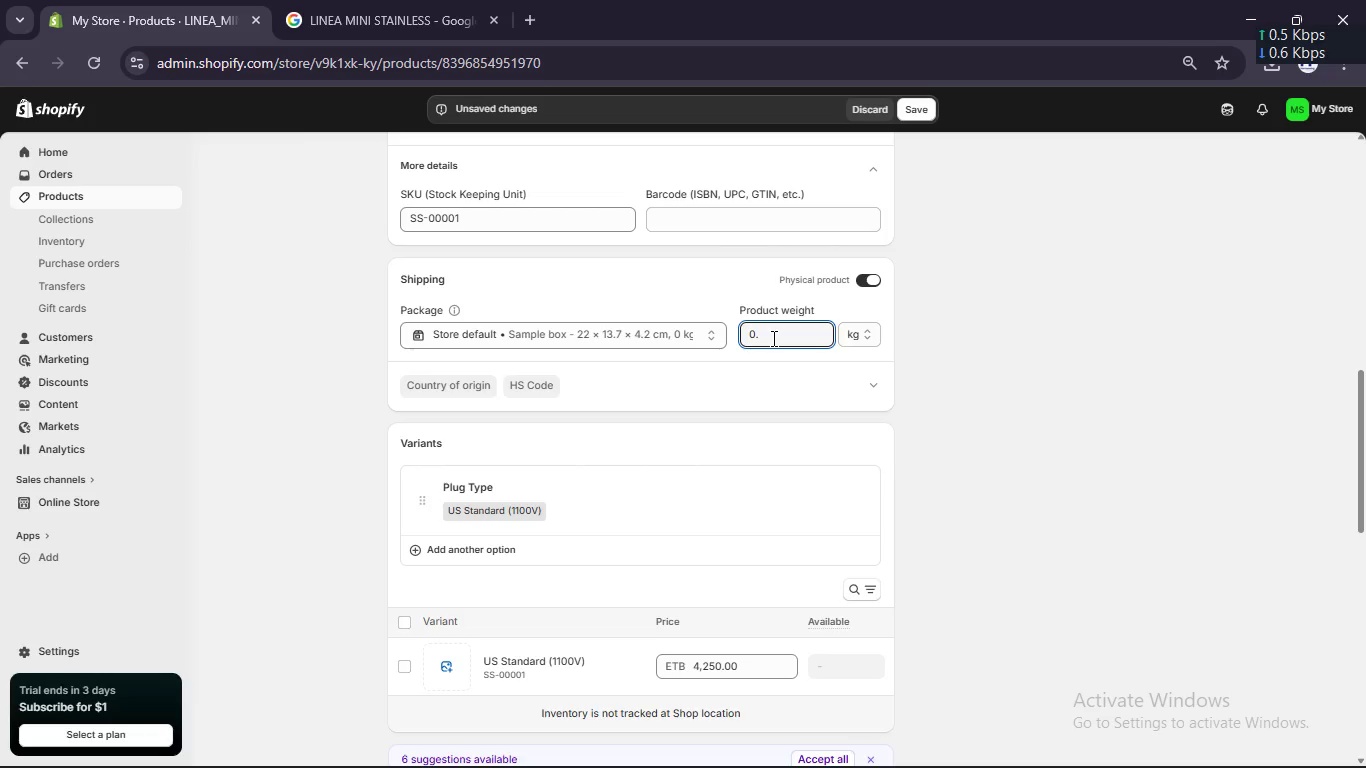 
key(Home)
 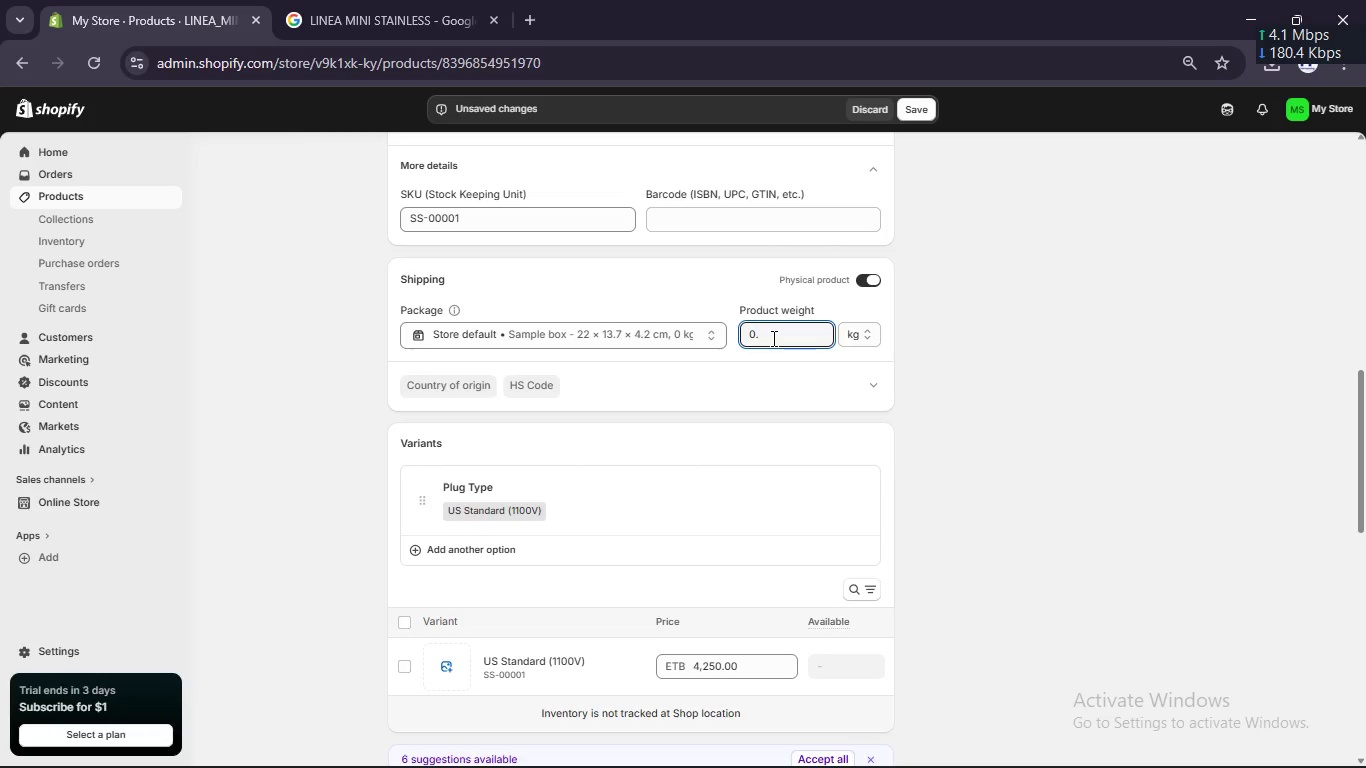 
left_click([772, 338])
 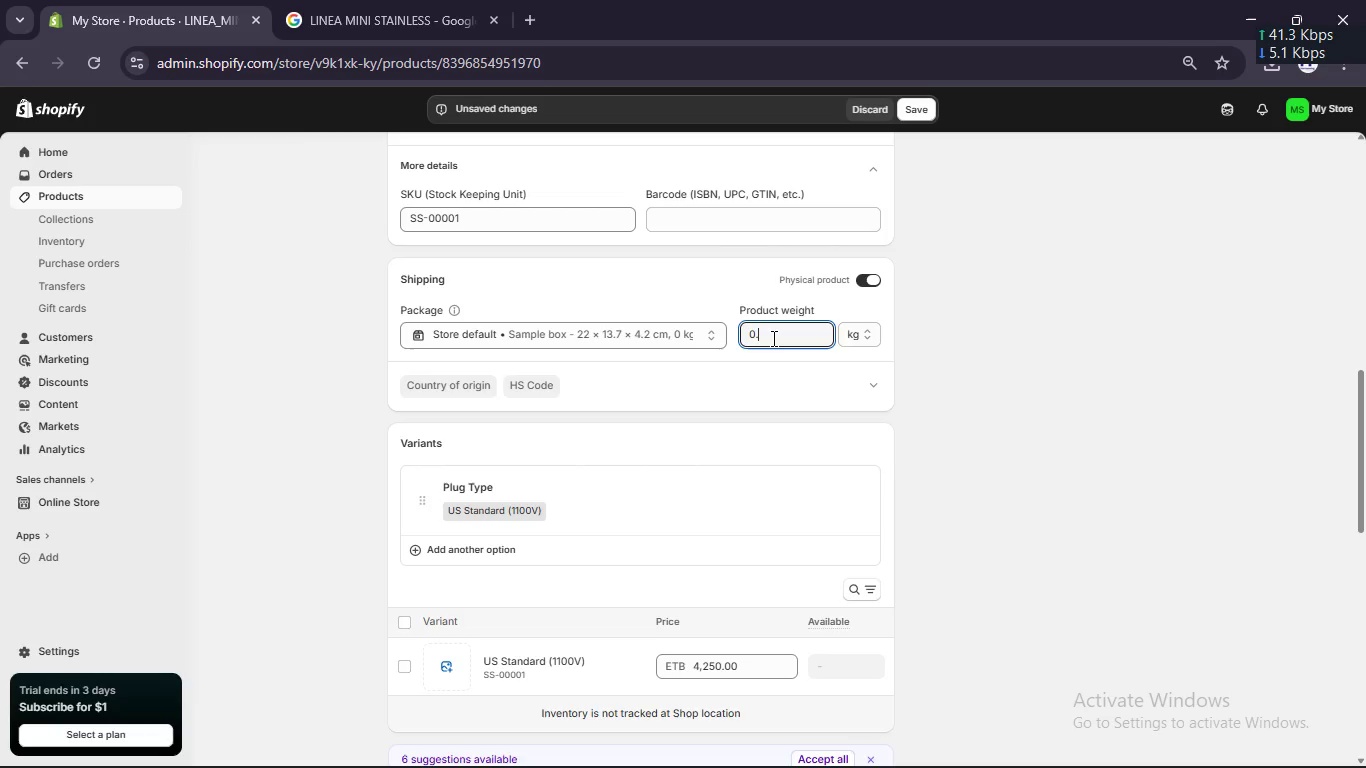 
double_click([772, 338])
 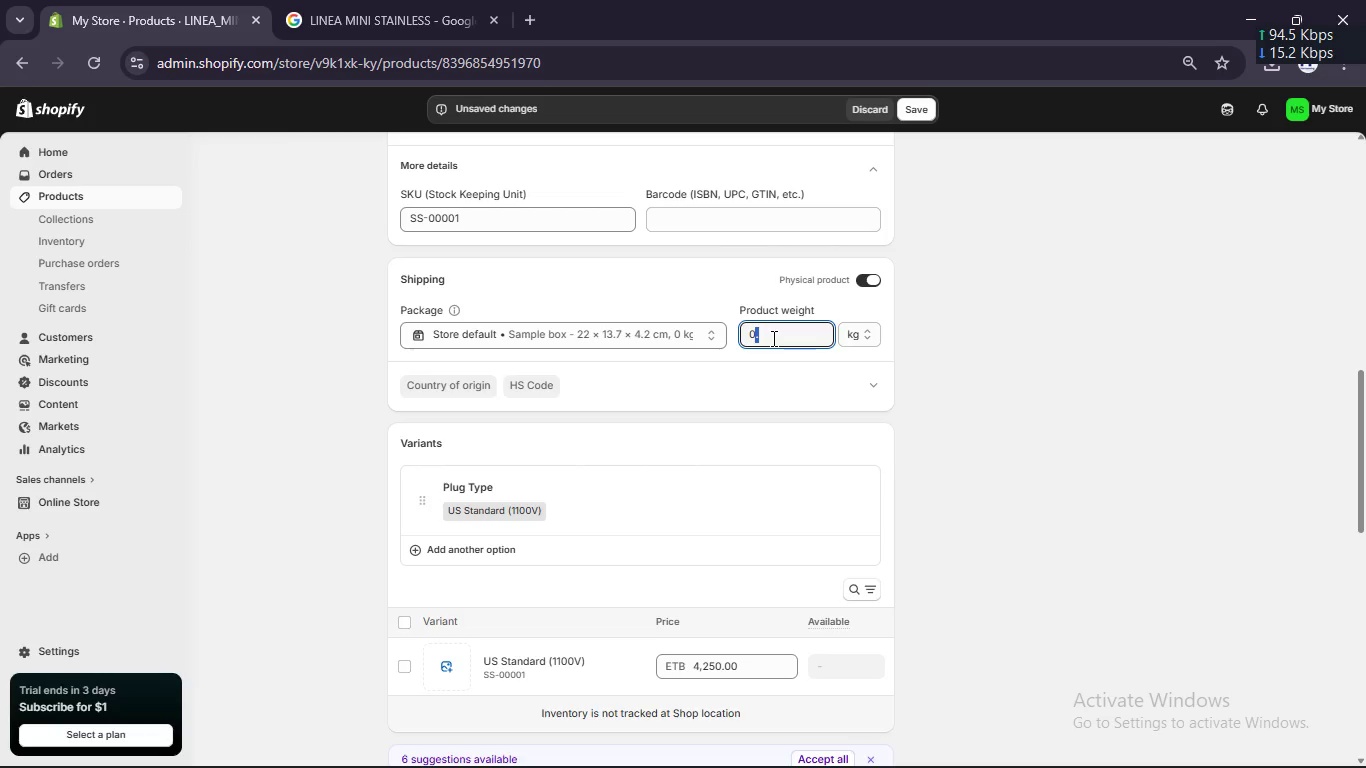 
key(Backspace)
 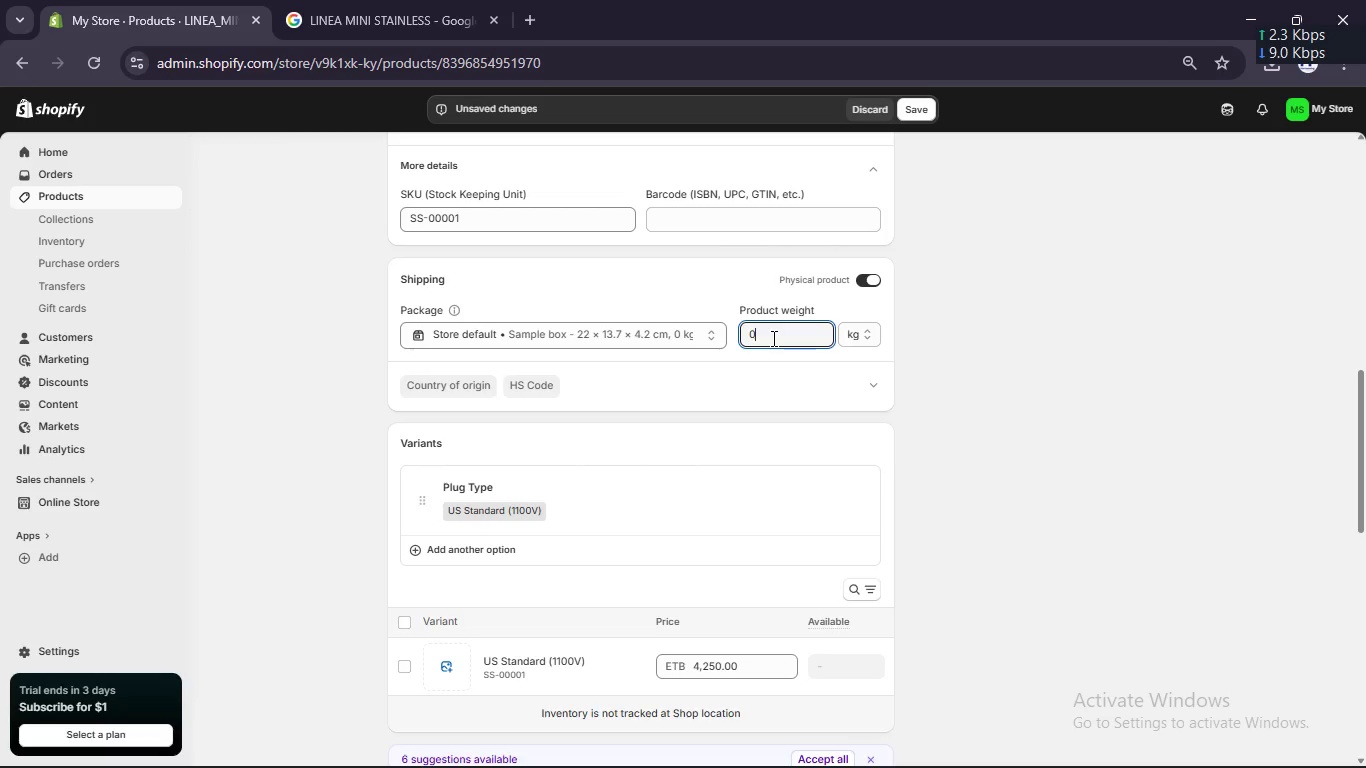 
key(End)
 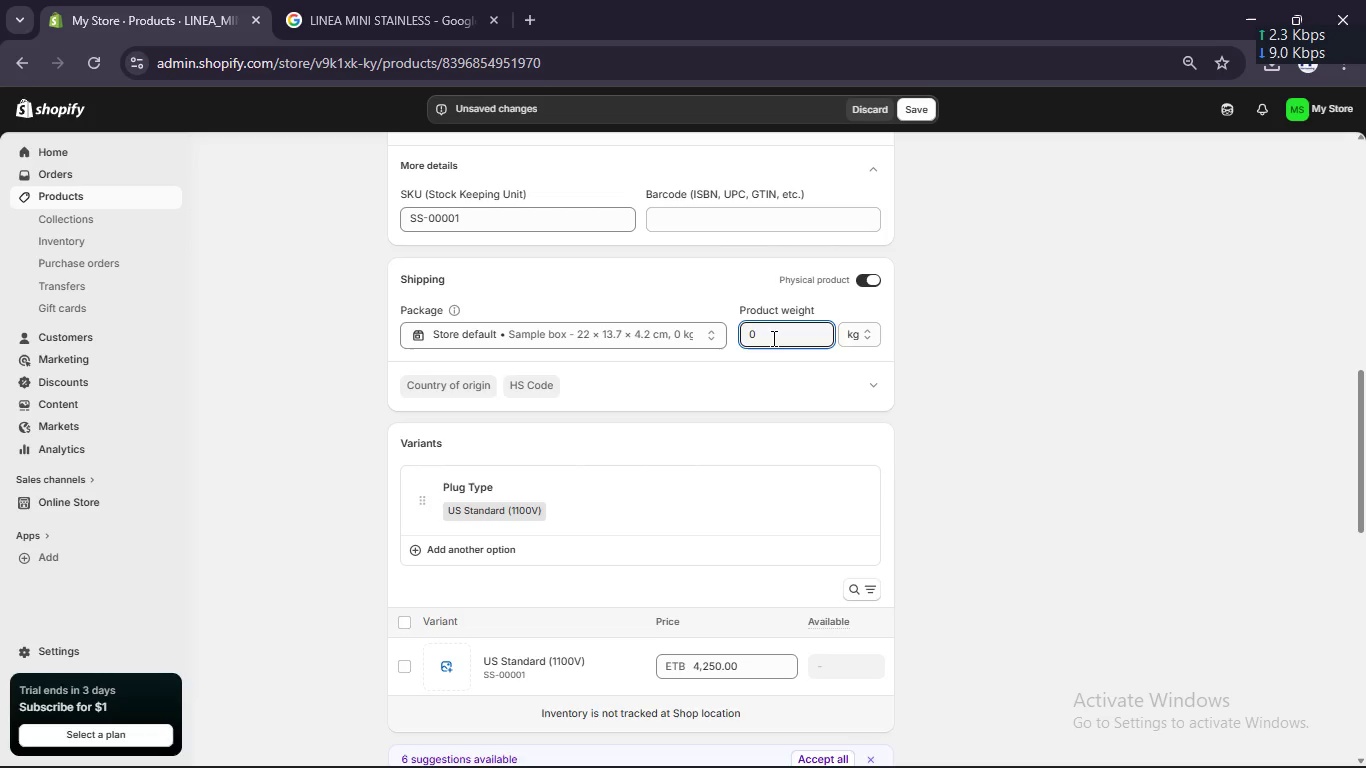 
key(NumLock)
 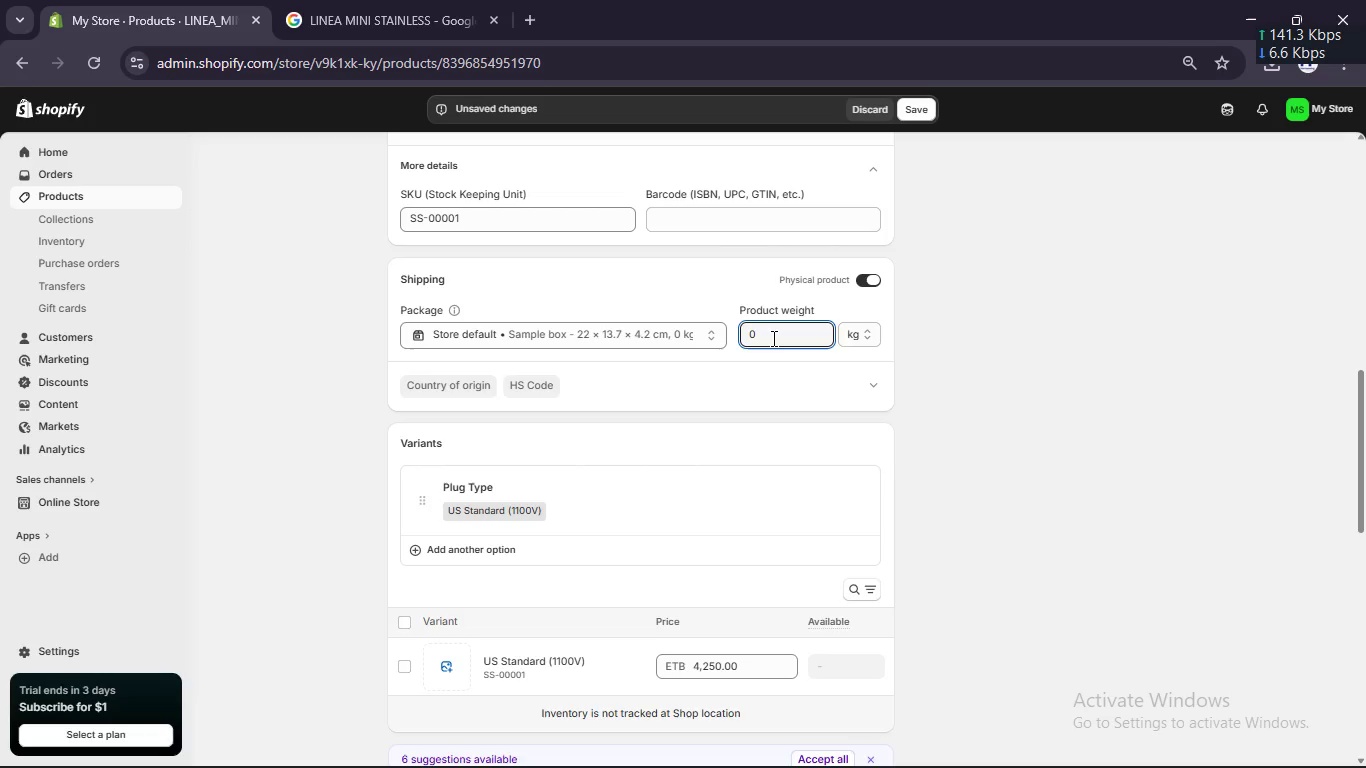 
key(Numpad1)
 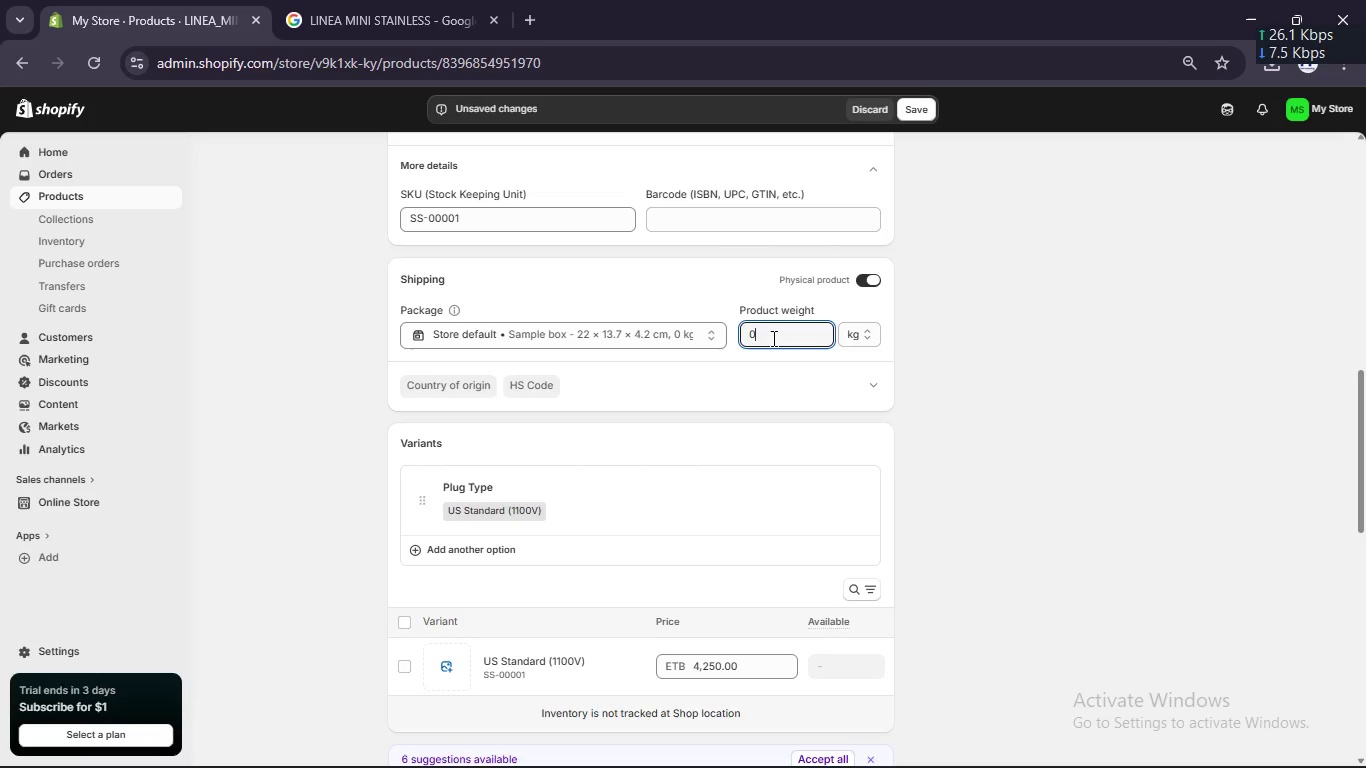 
key(Numpad5)
 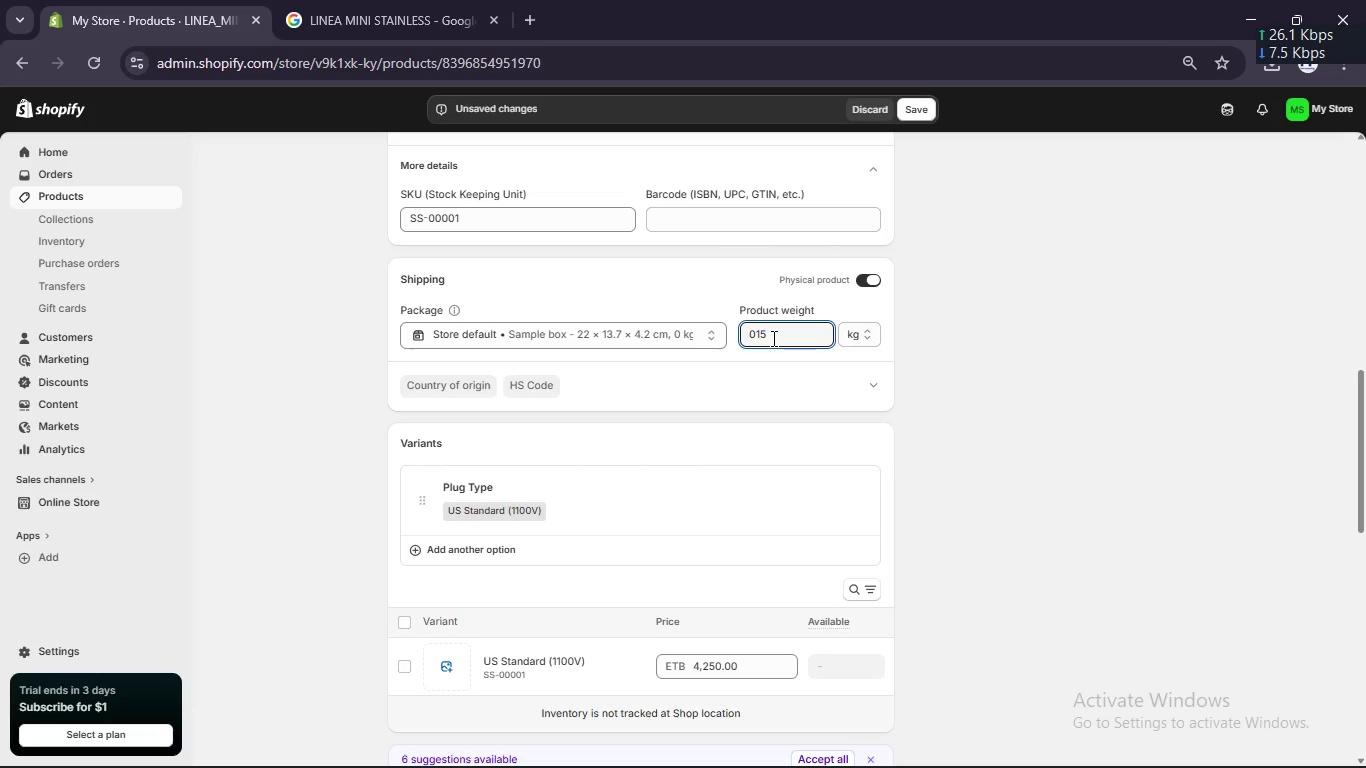 
key(Enter)
 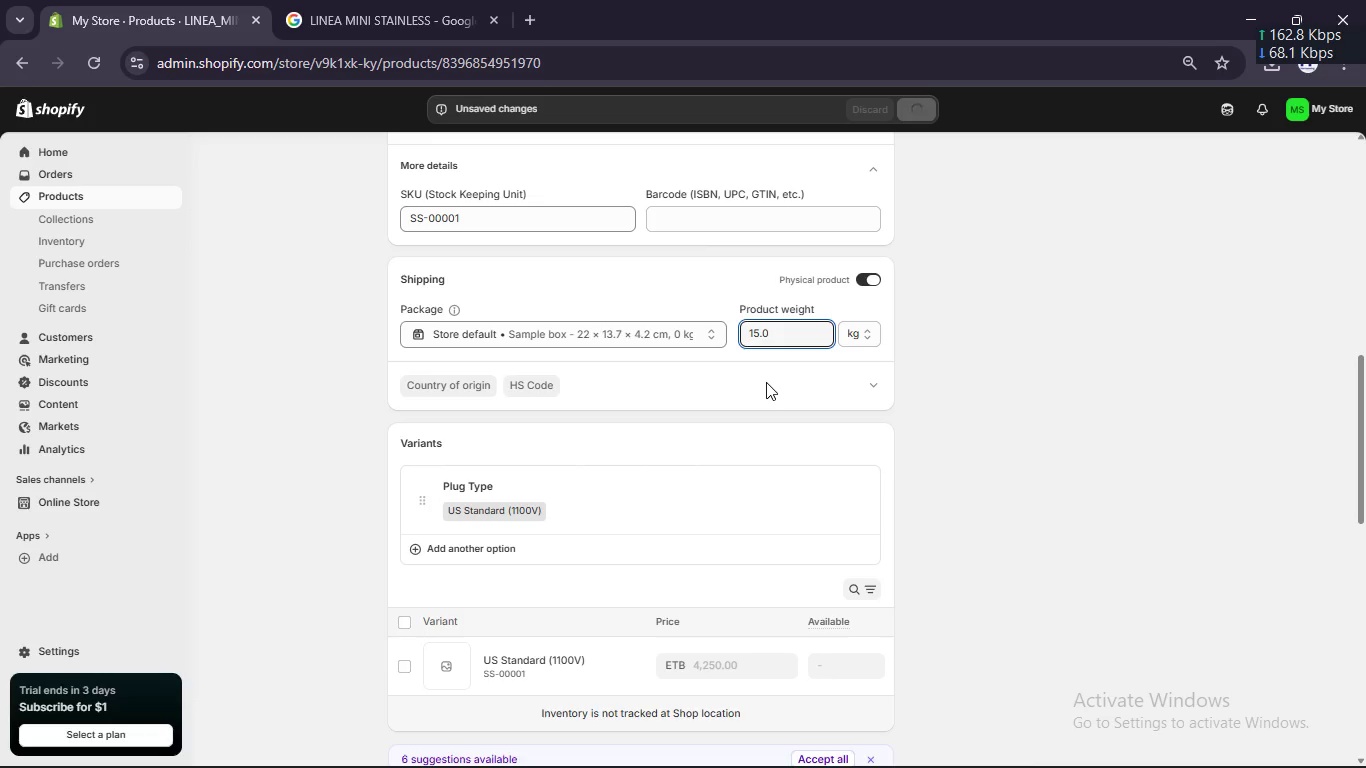 
scroll: coordinate [766, 382], scroll_direction: up, amount: 1.0
 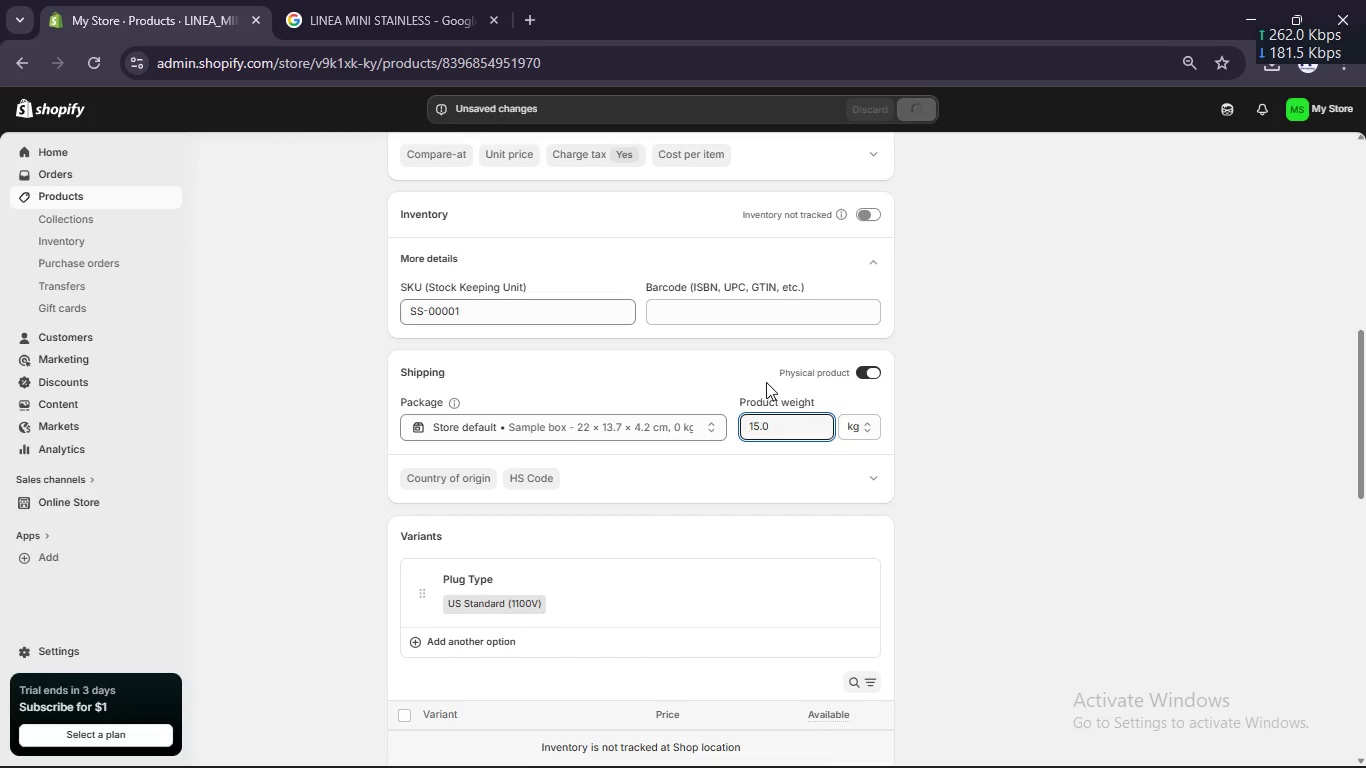 
scroll: coordinate [766, 382], scroll_direction: none, amount: 0.0
 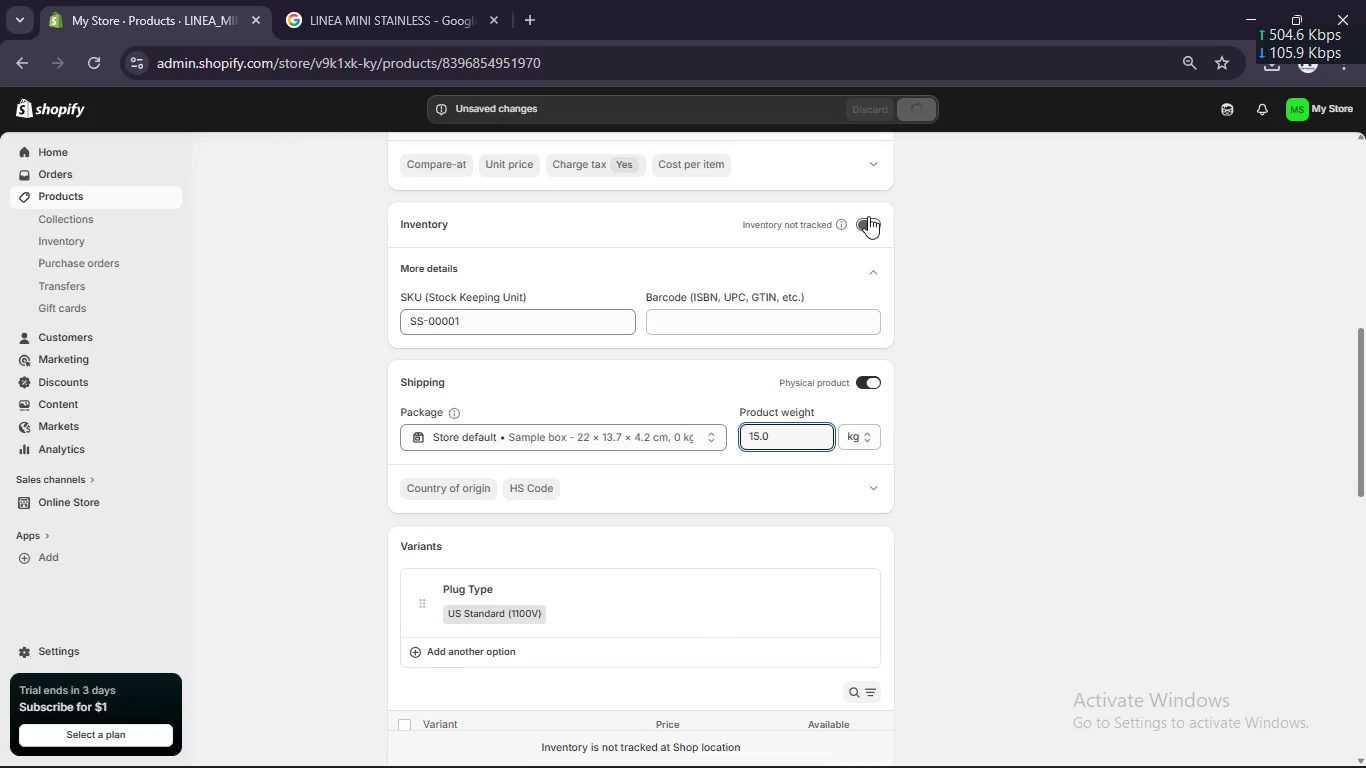 
left_click([869, 220])
 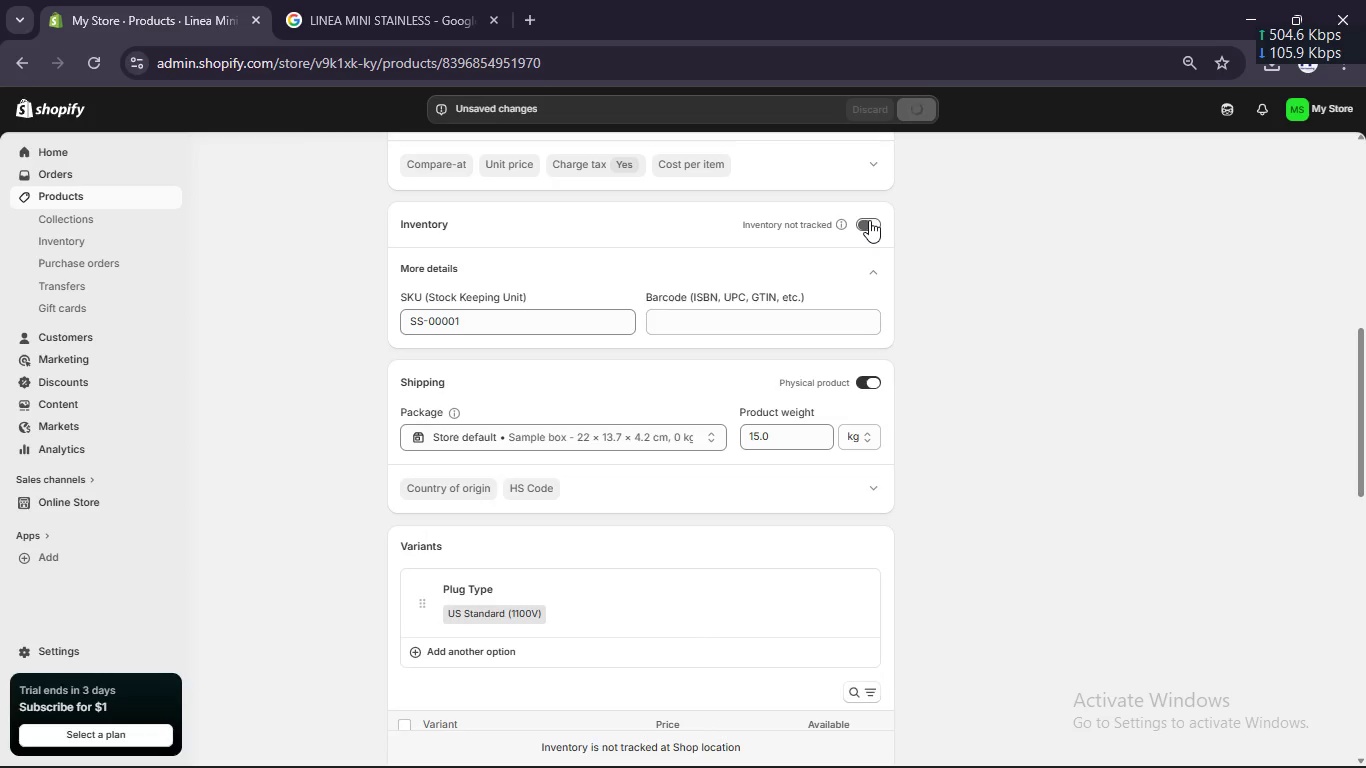 
left_click([869, 220])
 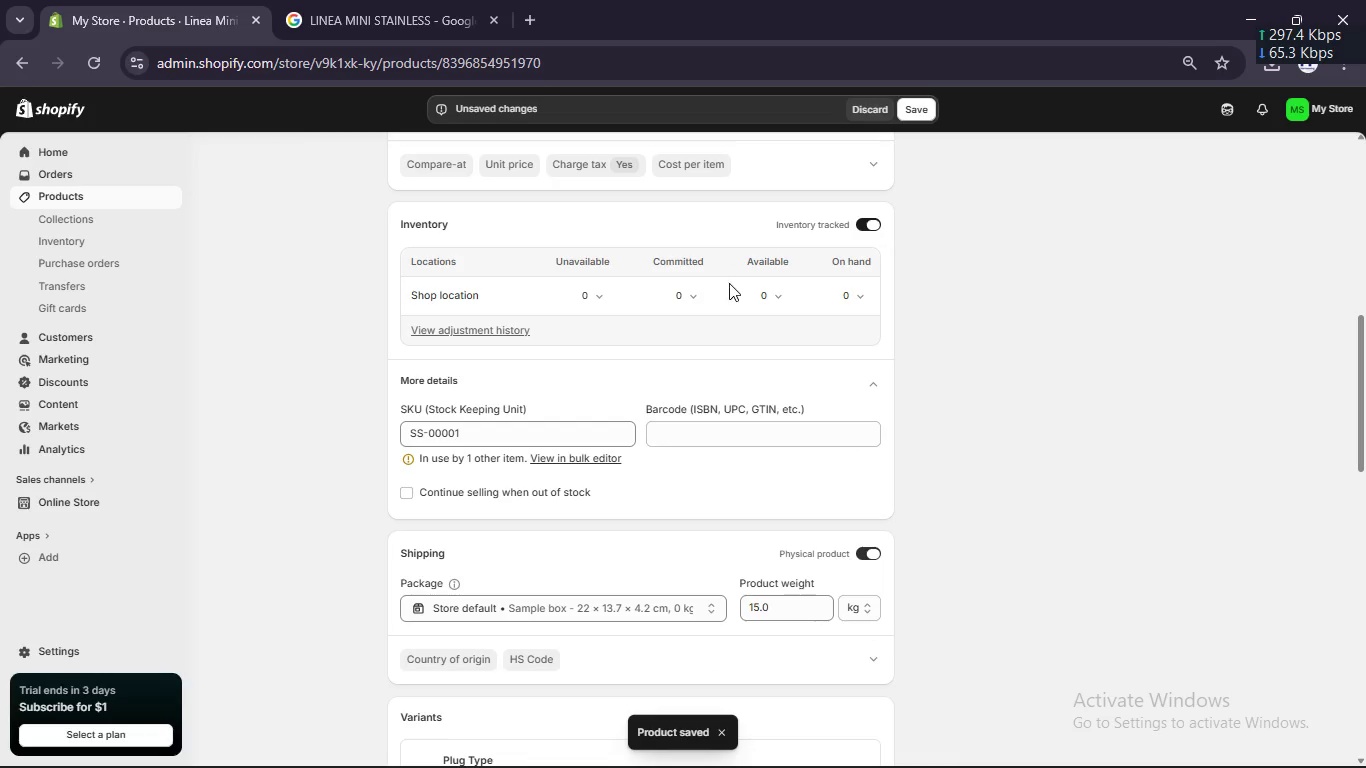 
scroll: coordinate [753, 296], scroll_direction: down, amount: 3.0
 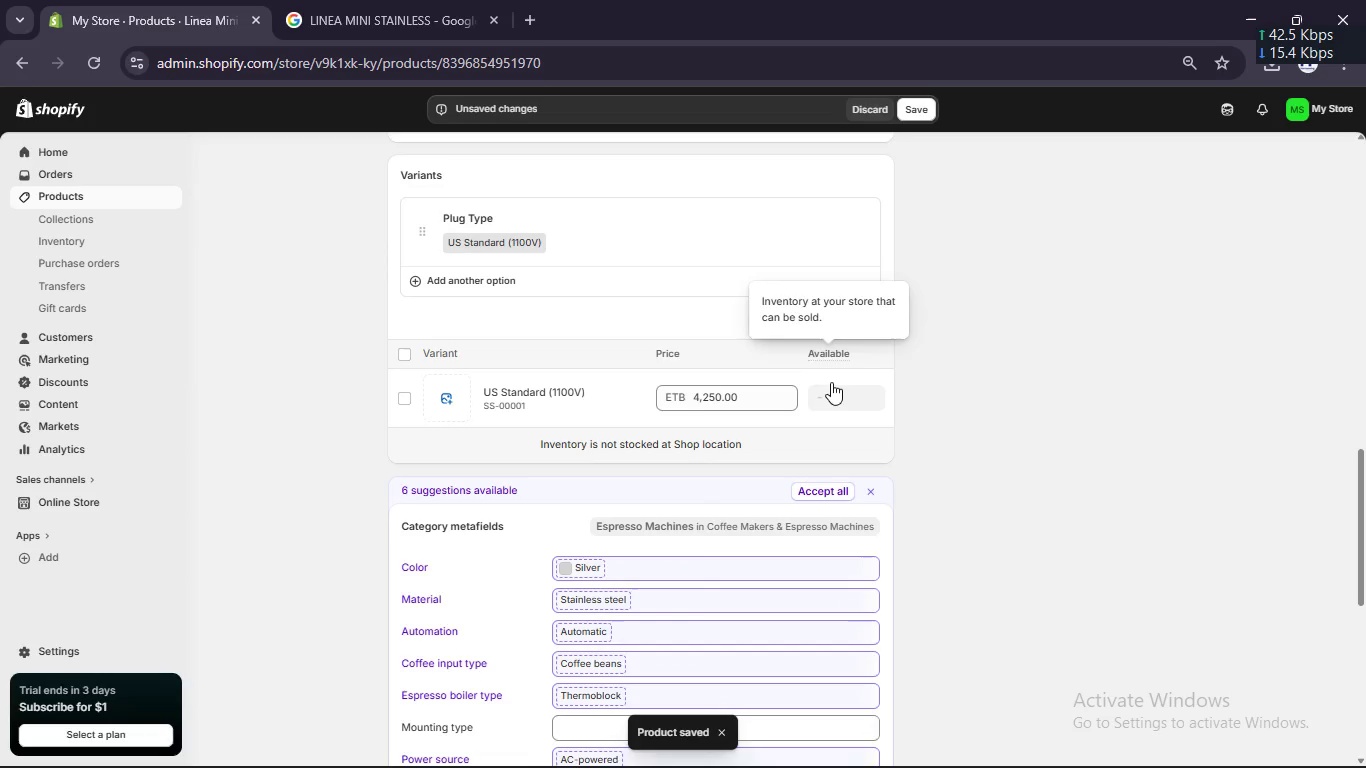 
left_click([831, 387])
 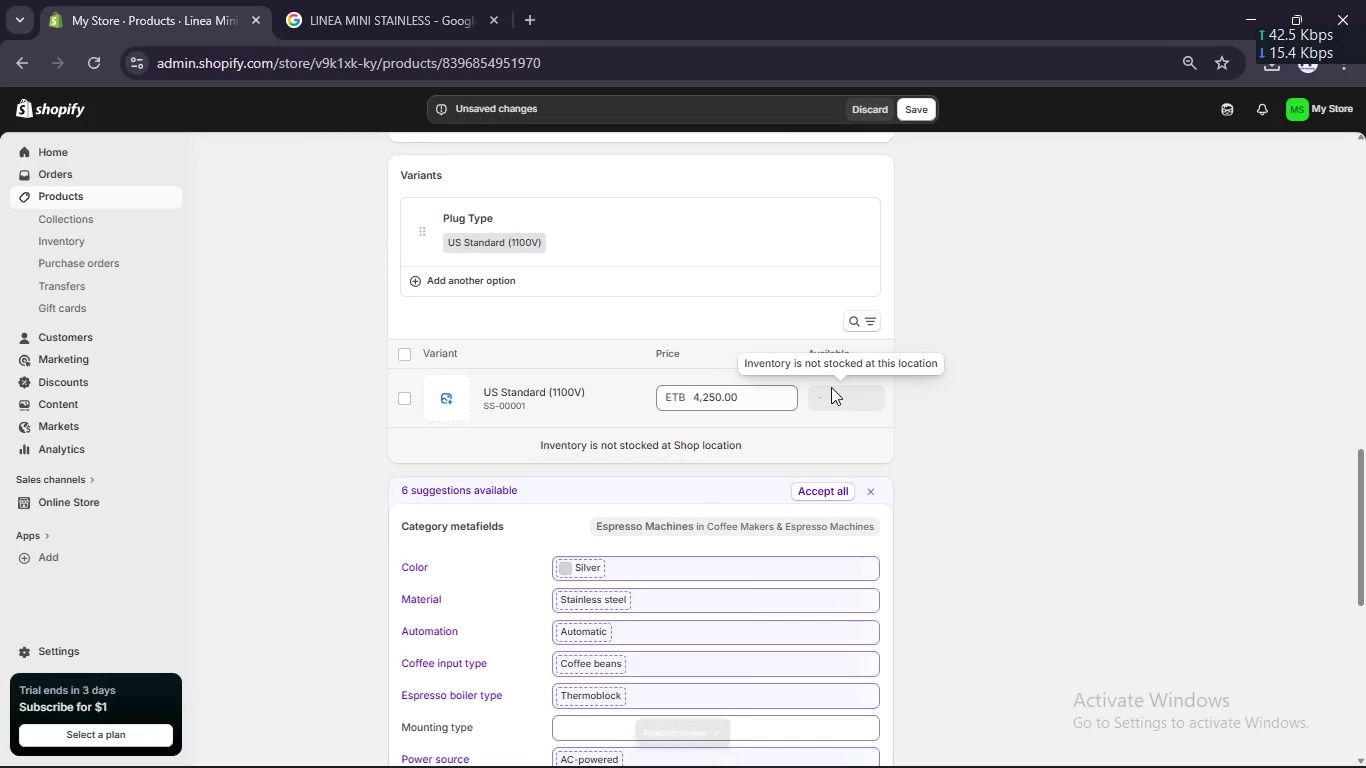 
scroll: coordinate [831, 387], scroll_direction: up, amount: 6.0
 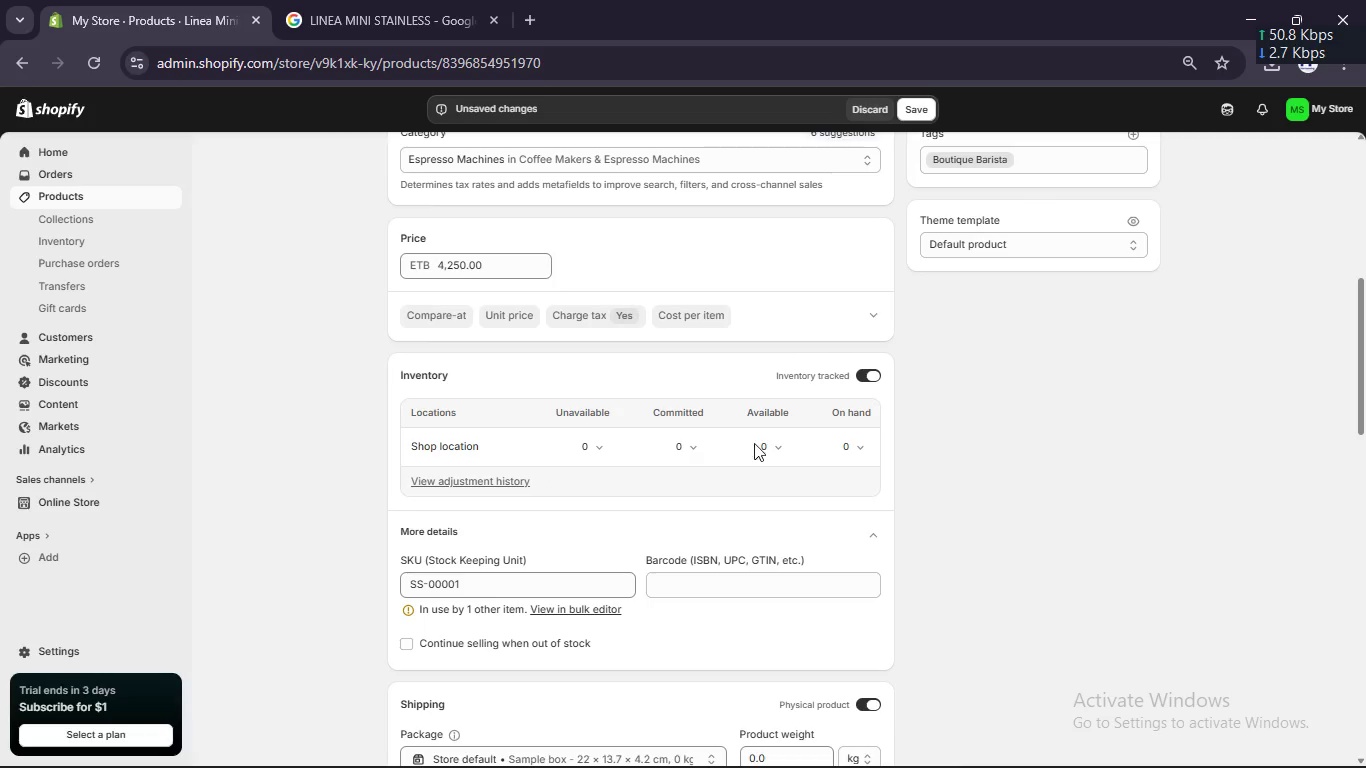 
left_click([769, 449])
 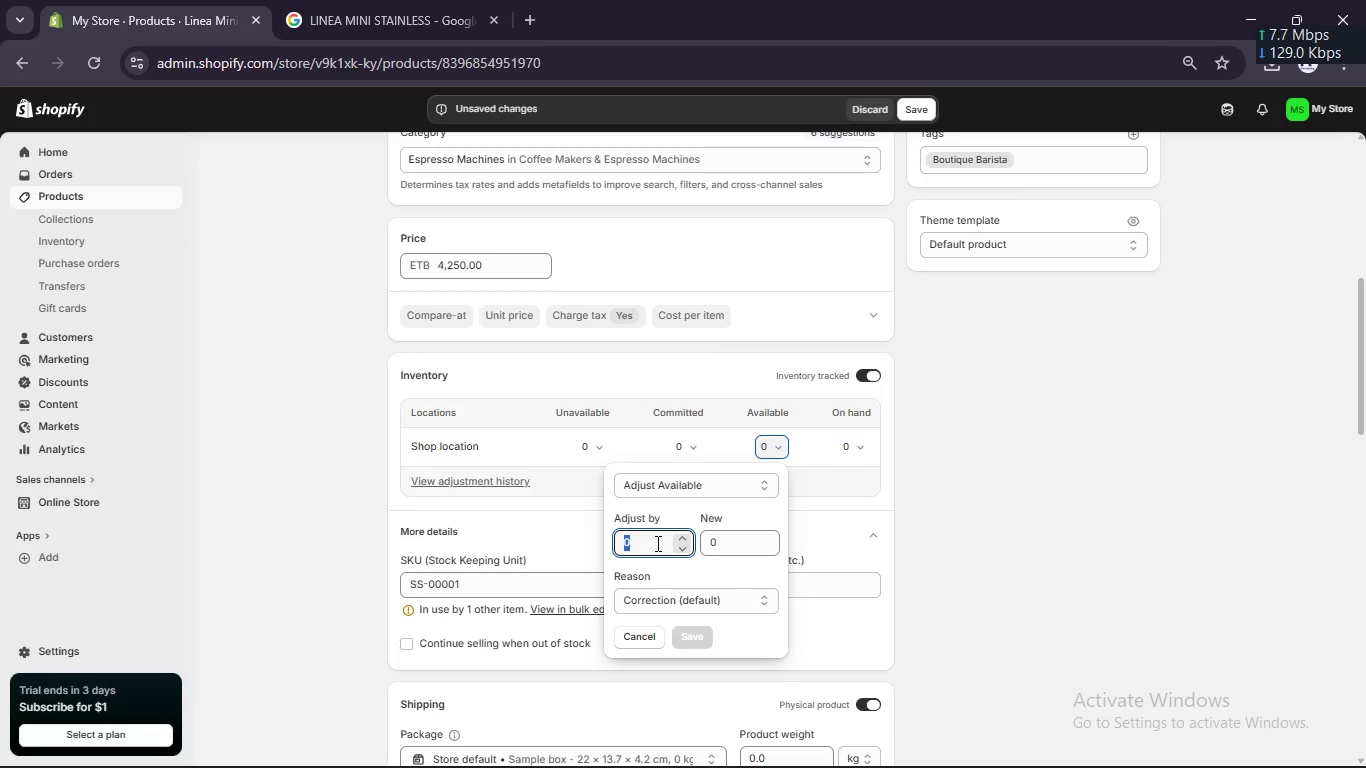 
key(Numpad1)
 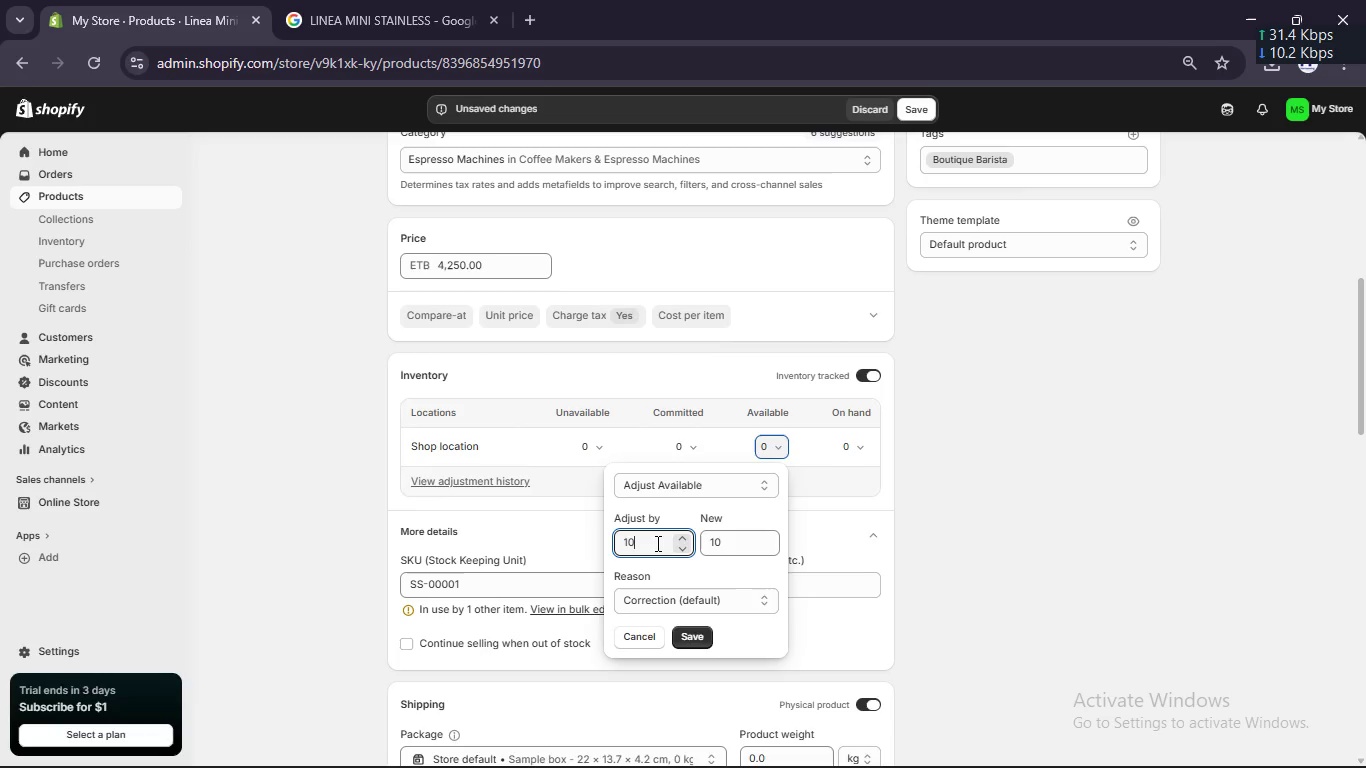 
key(Numpad0)
 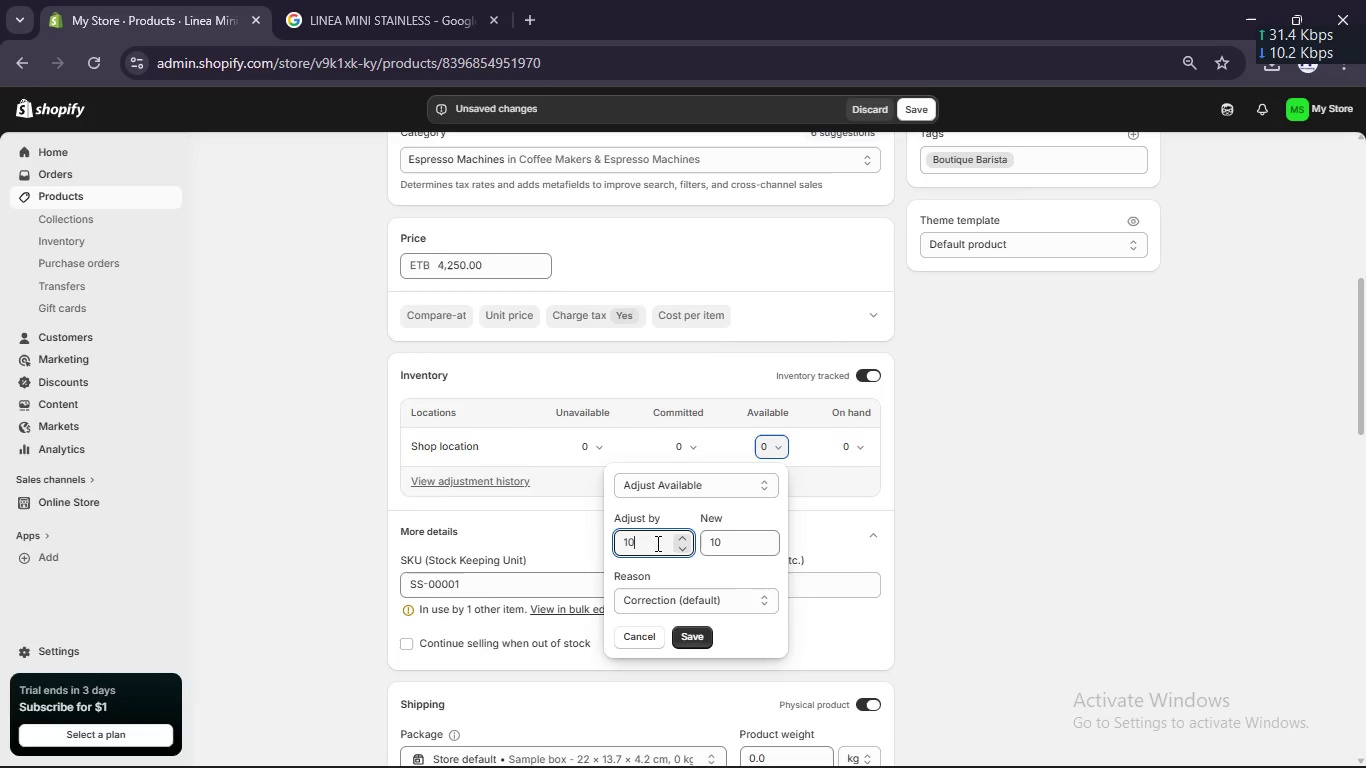 
key(Numpad0)
 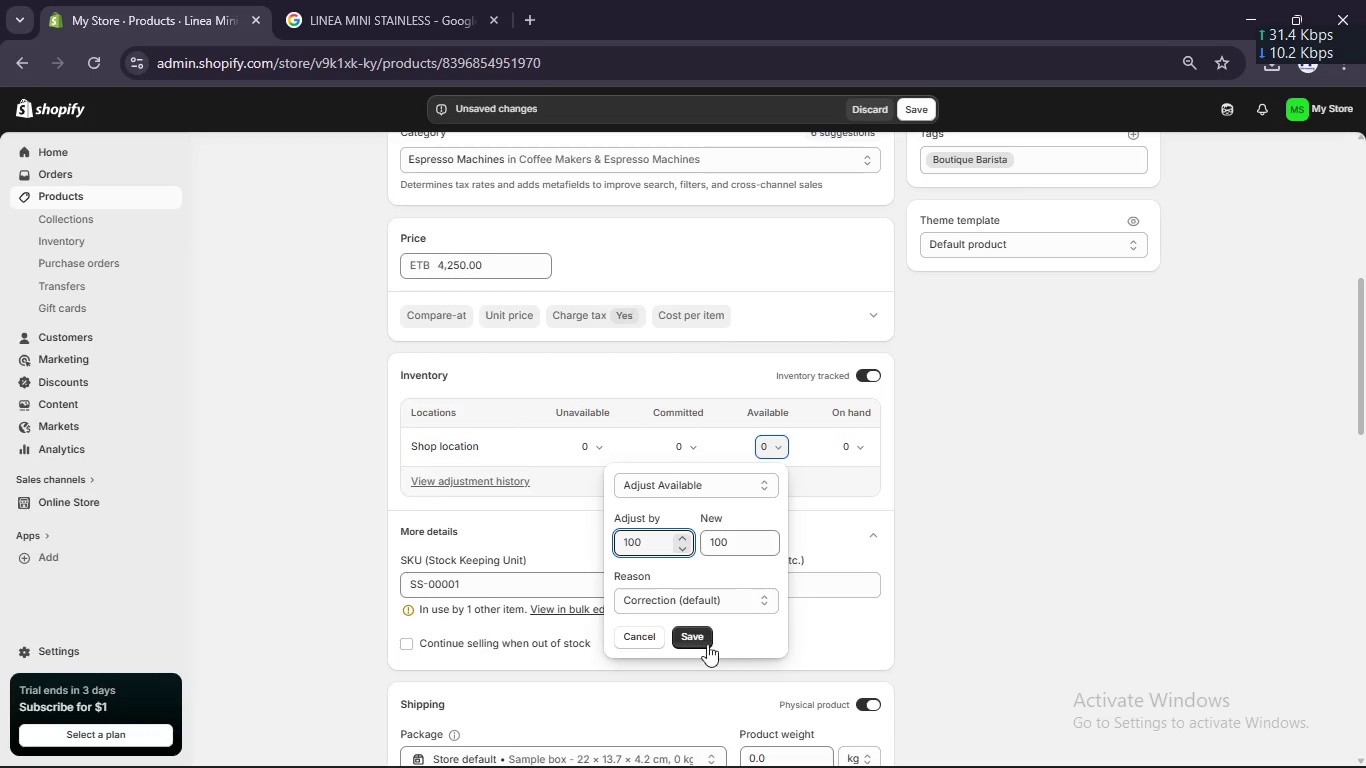 
left_click([698, 636])
 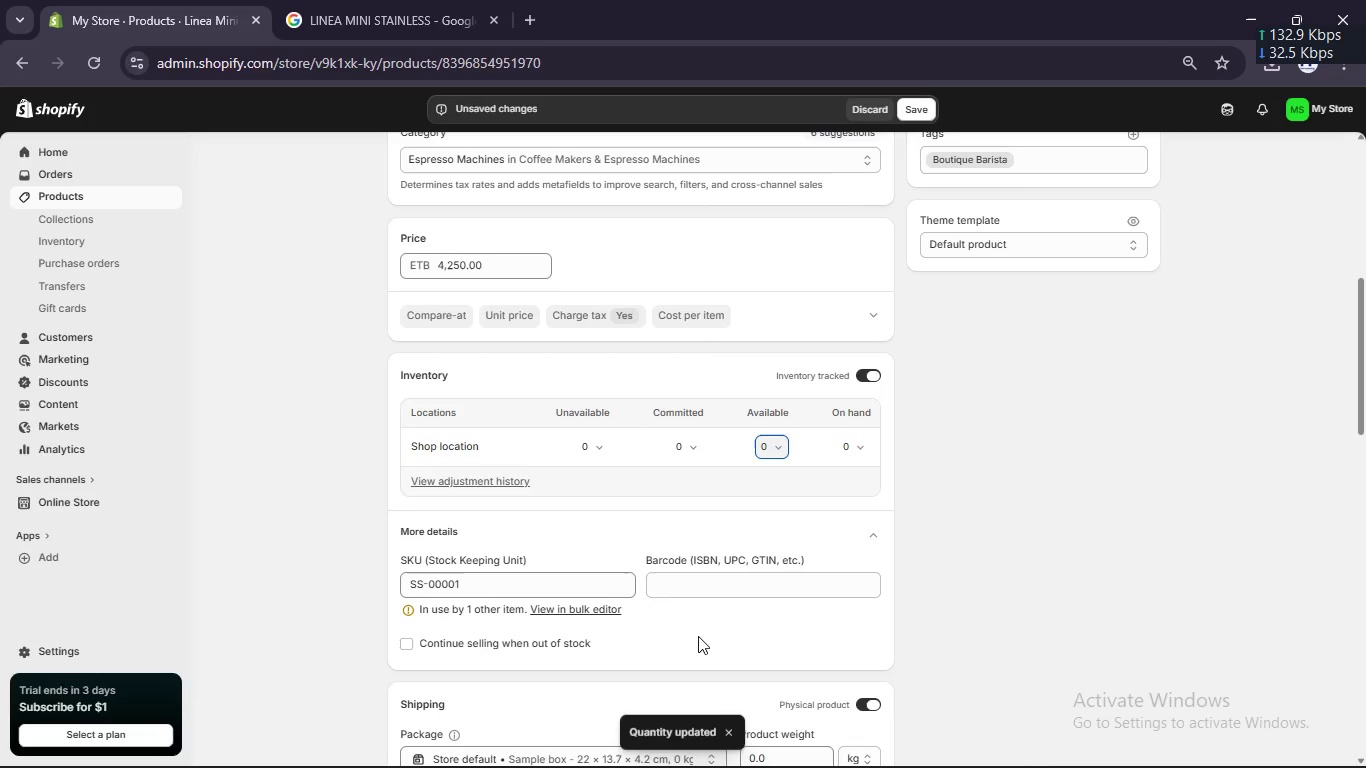 
scroll: coordinate [698, 636], scroll_direction: down, amount: 4.0
 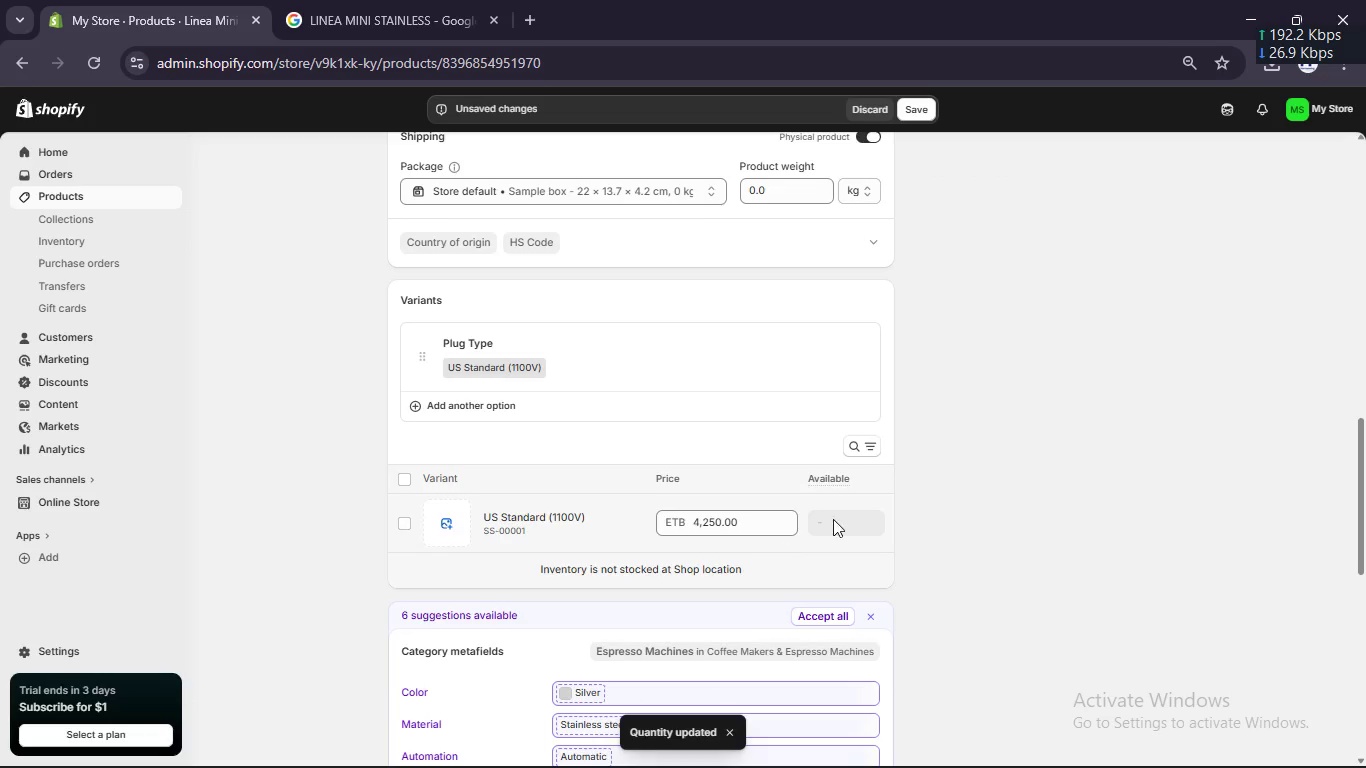 
left_click([843, 513])
 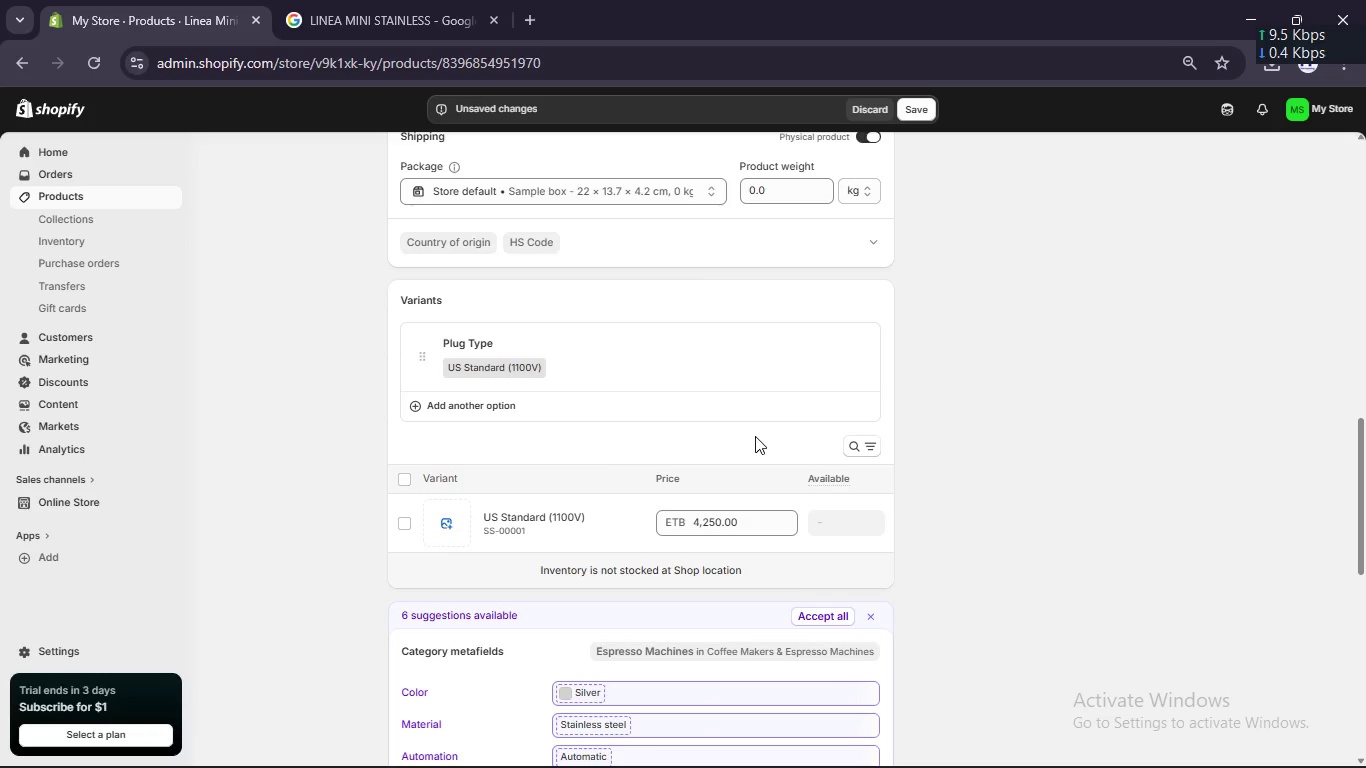 
left_click([444, 524])
 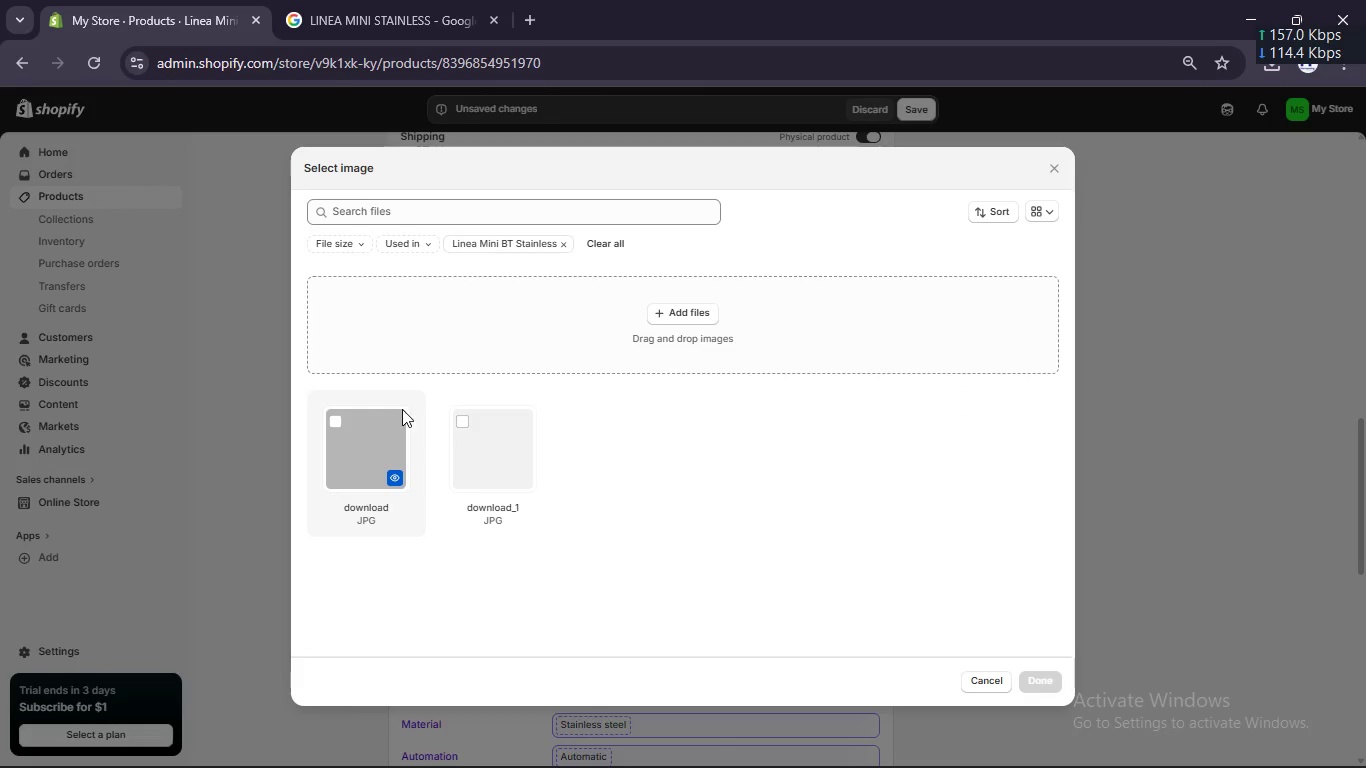 
left_click([333, 419])
 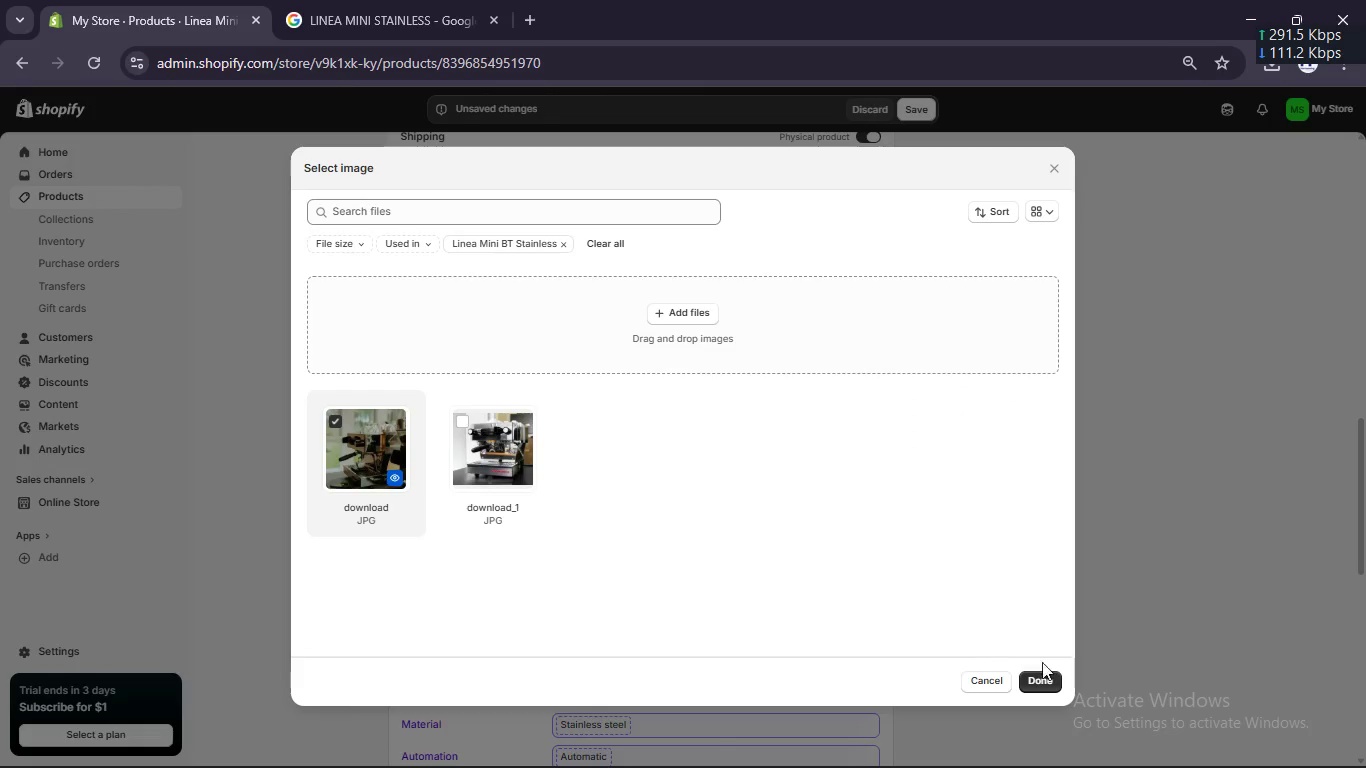 
left_click([1043, 679])
 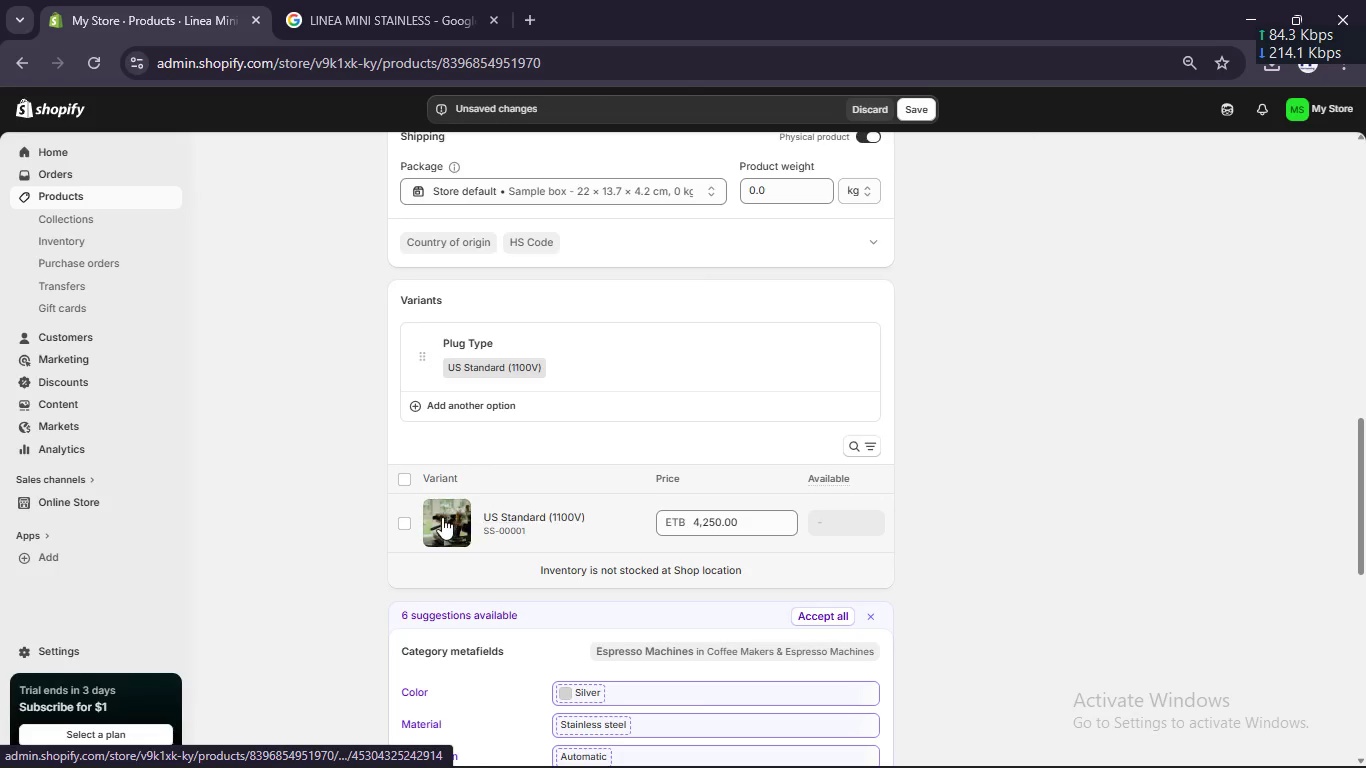 
scroll: coordinate [457, 427], scroll_direction: down, amount: 7.0
 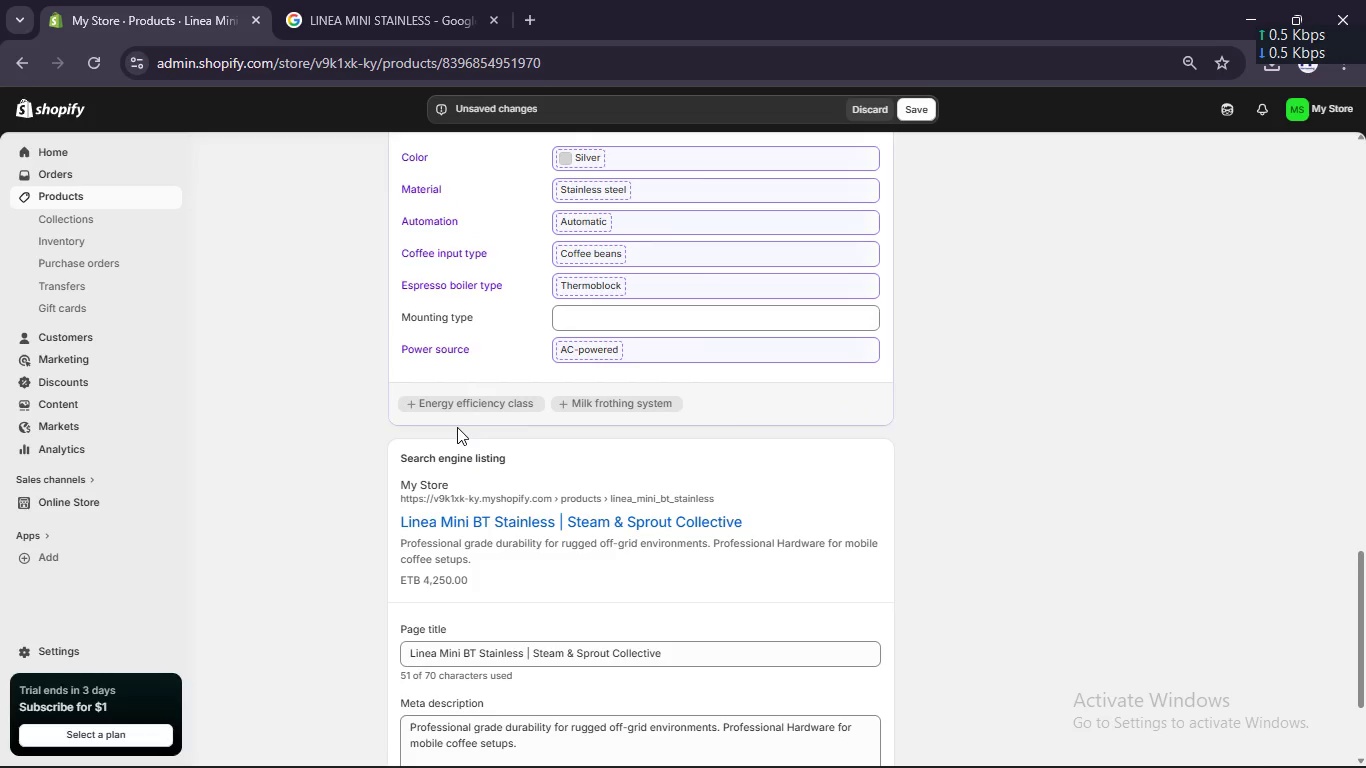 
scroll: coordinate [457, 427], scroll_direction: up, amount: 1.0
 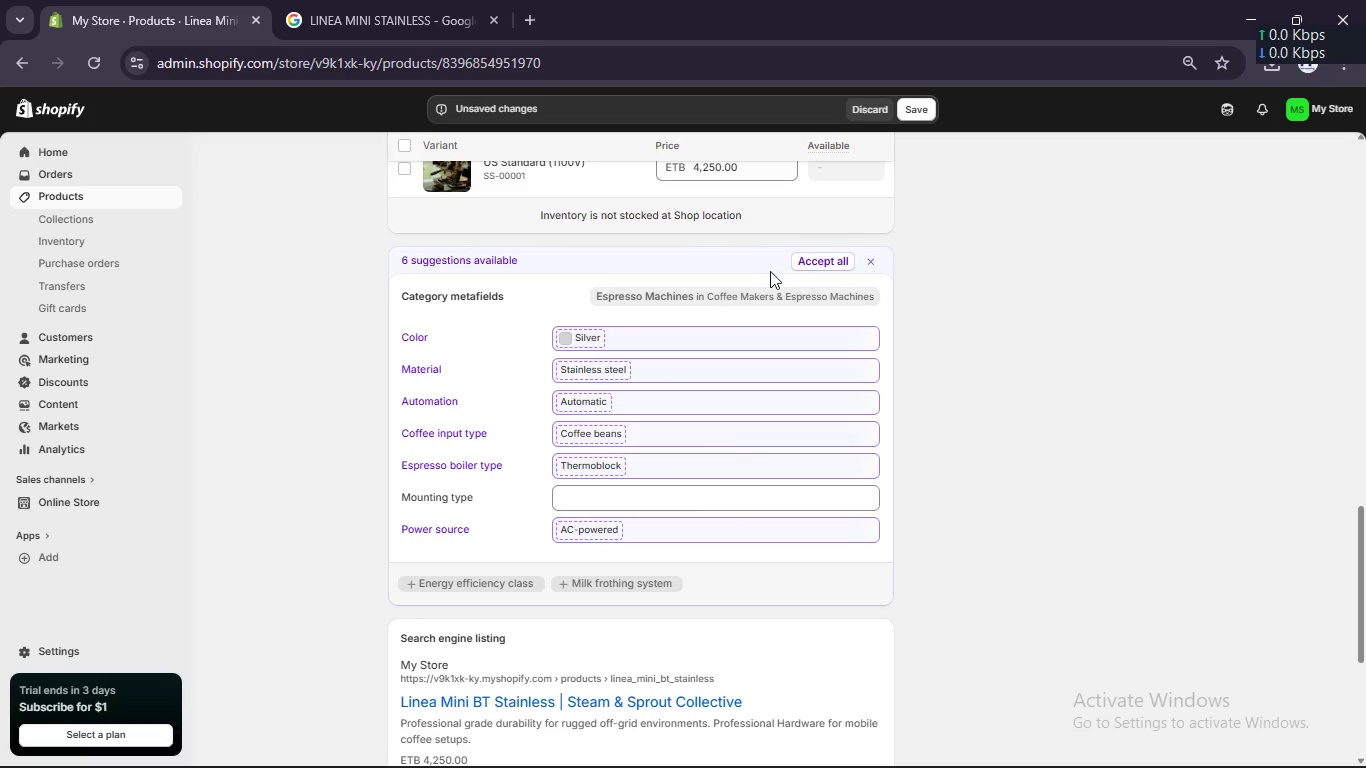 
left_click([810, 265])
 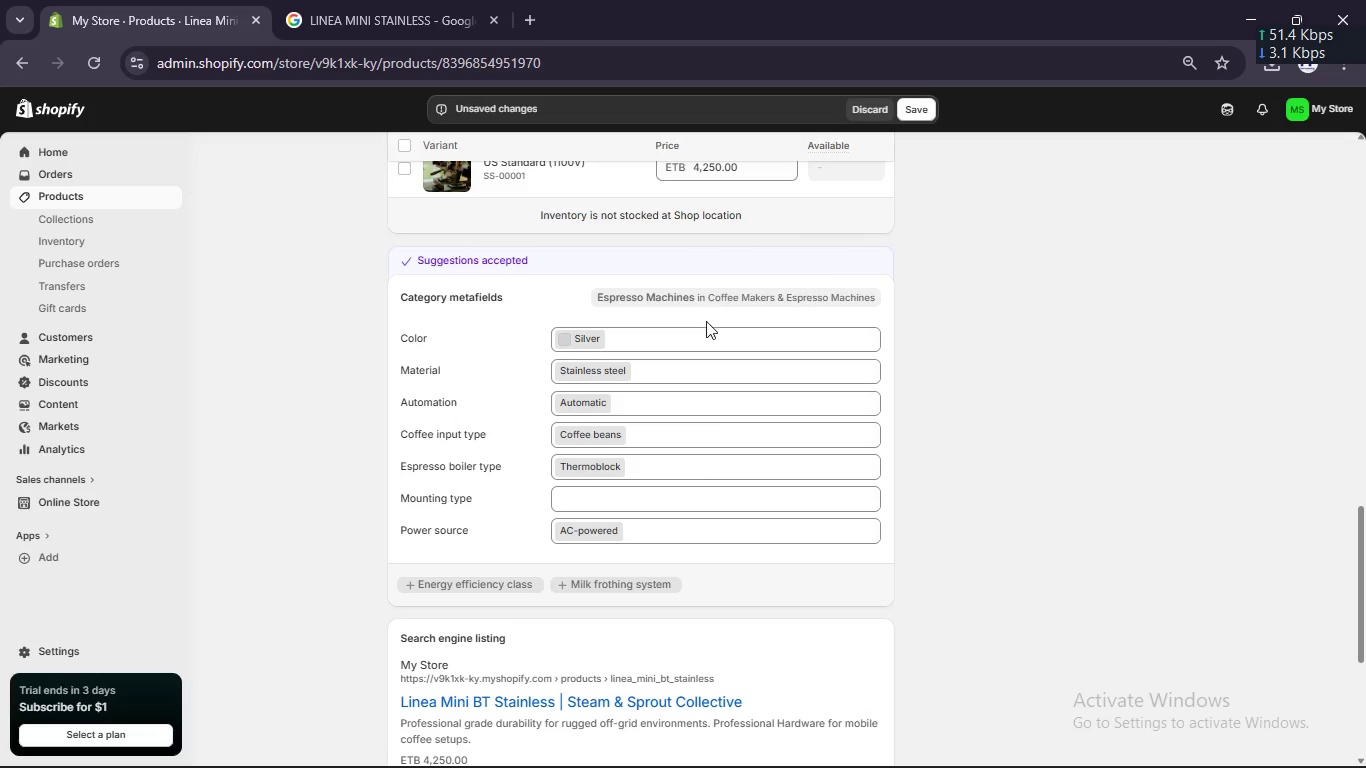 
scroll: coordinate [706, 321], scroll_direction: none, amount: 0.0
 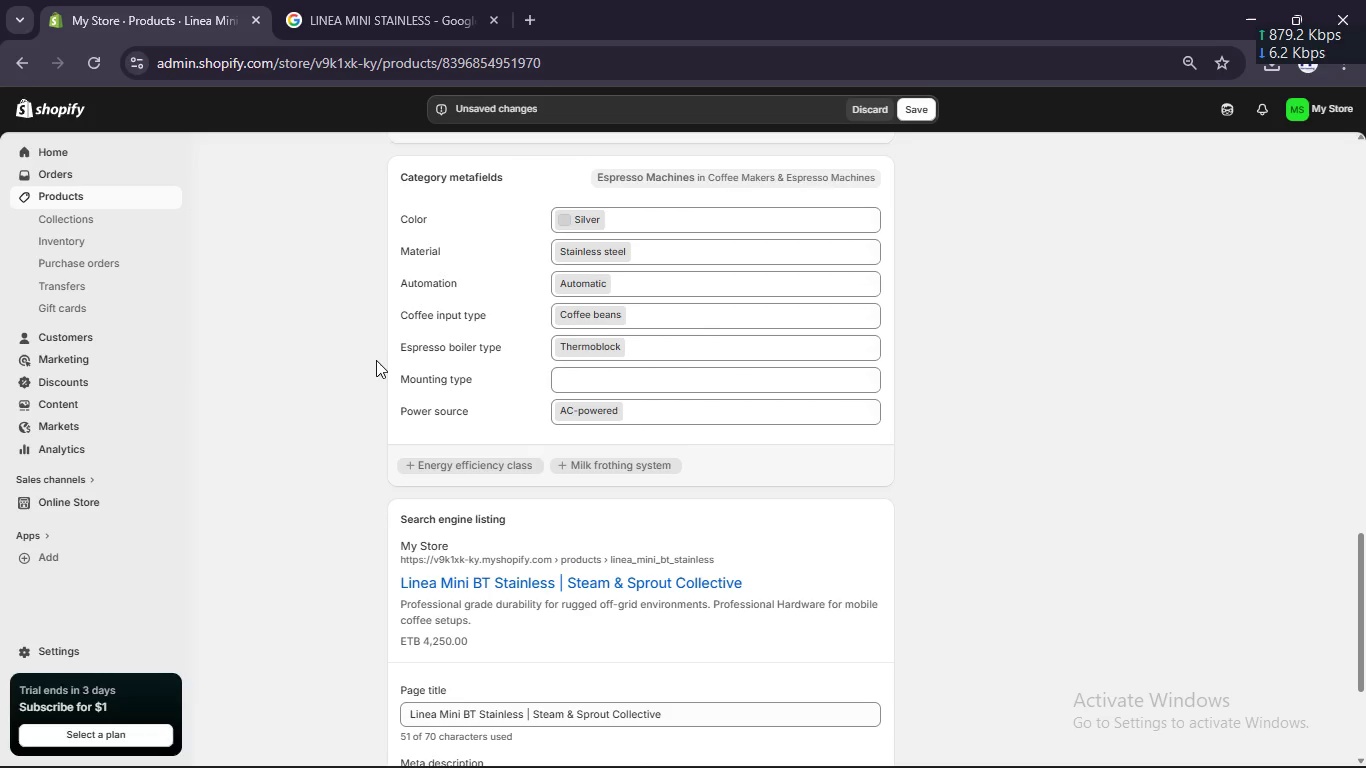 
left_click([370, 362])
 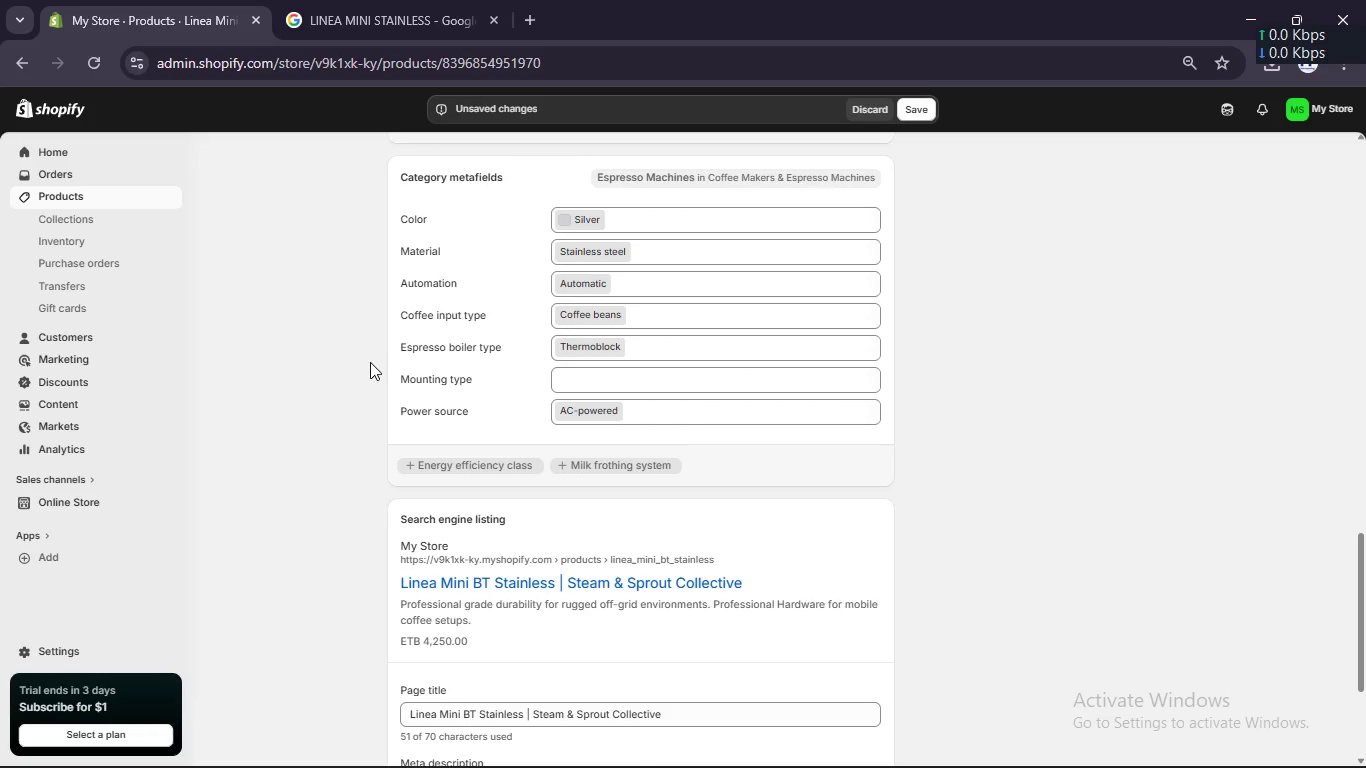 
wait(14.73)
 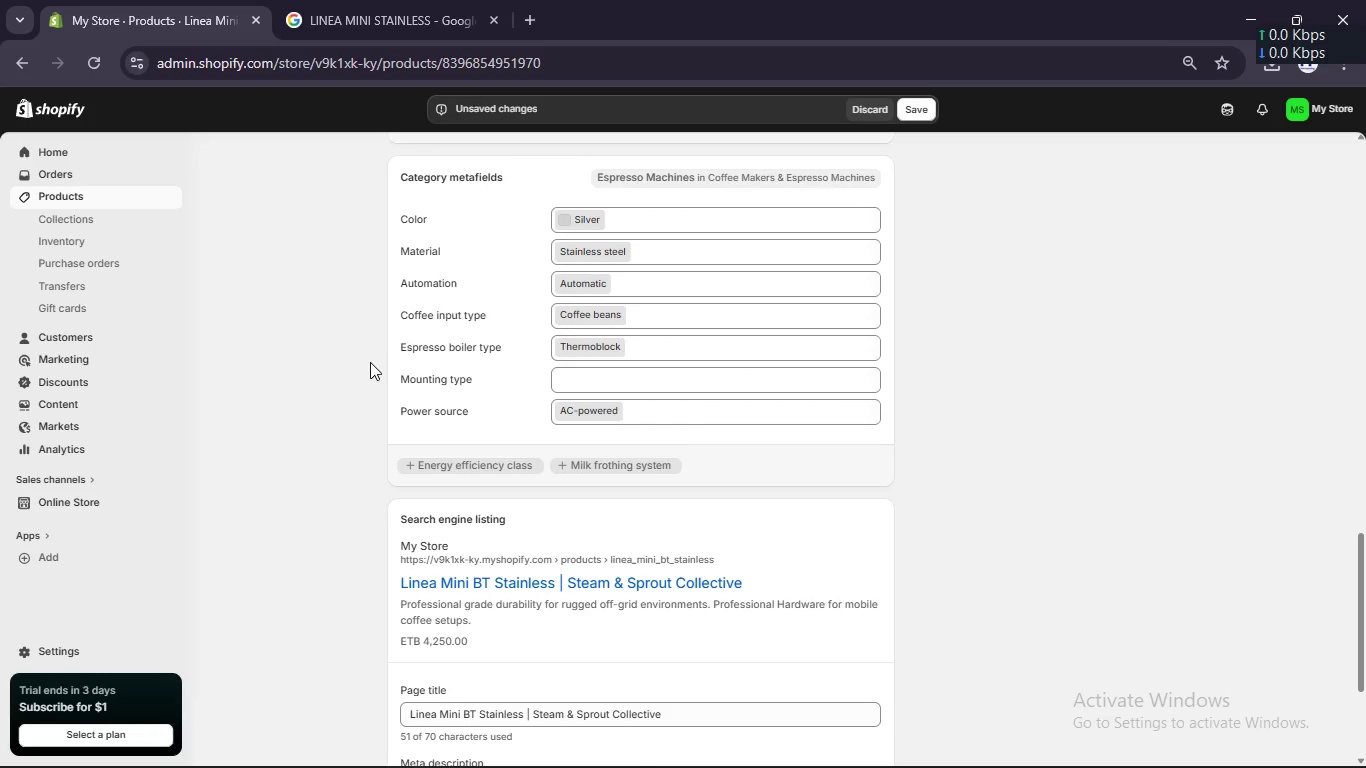 
mouse_move([468, 459])
 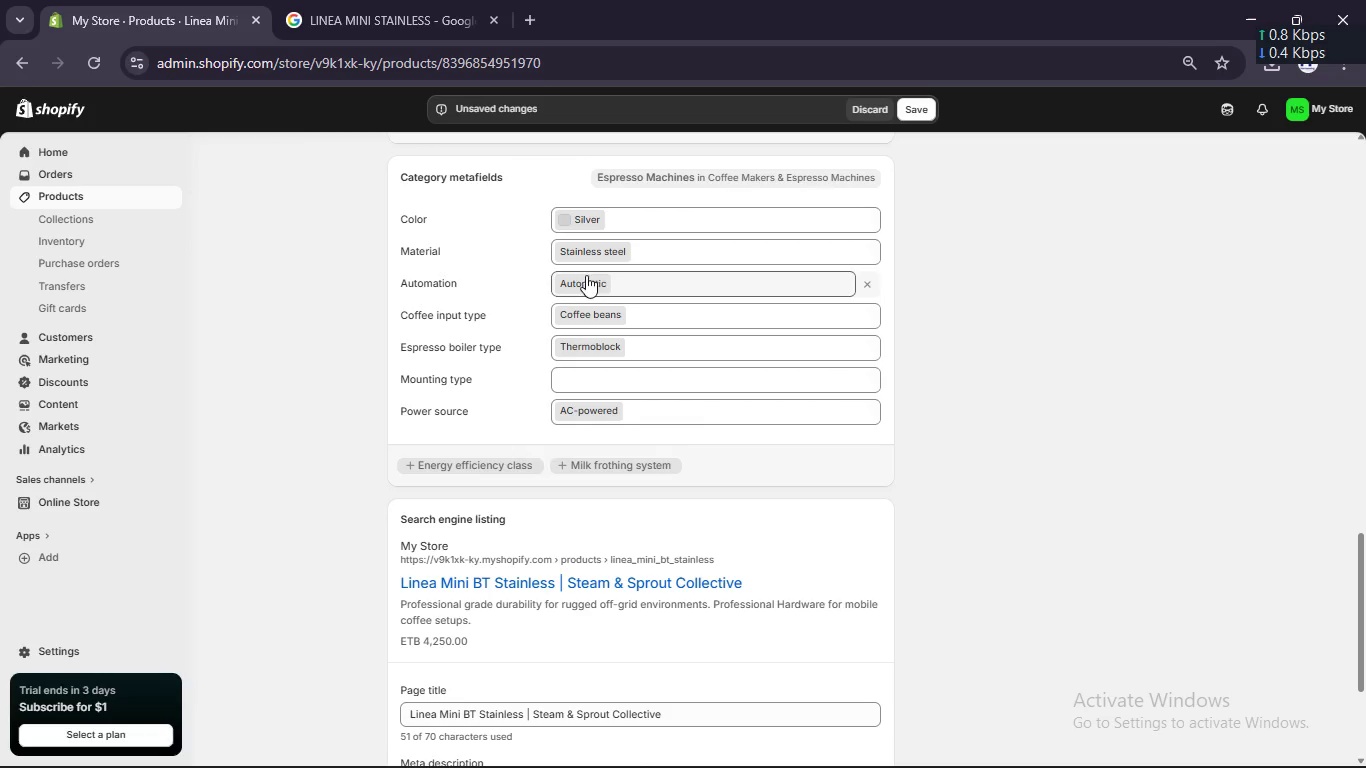 
left_click([643, 405])
 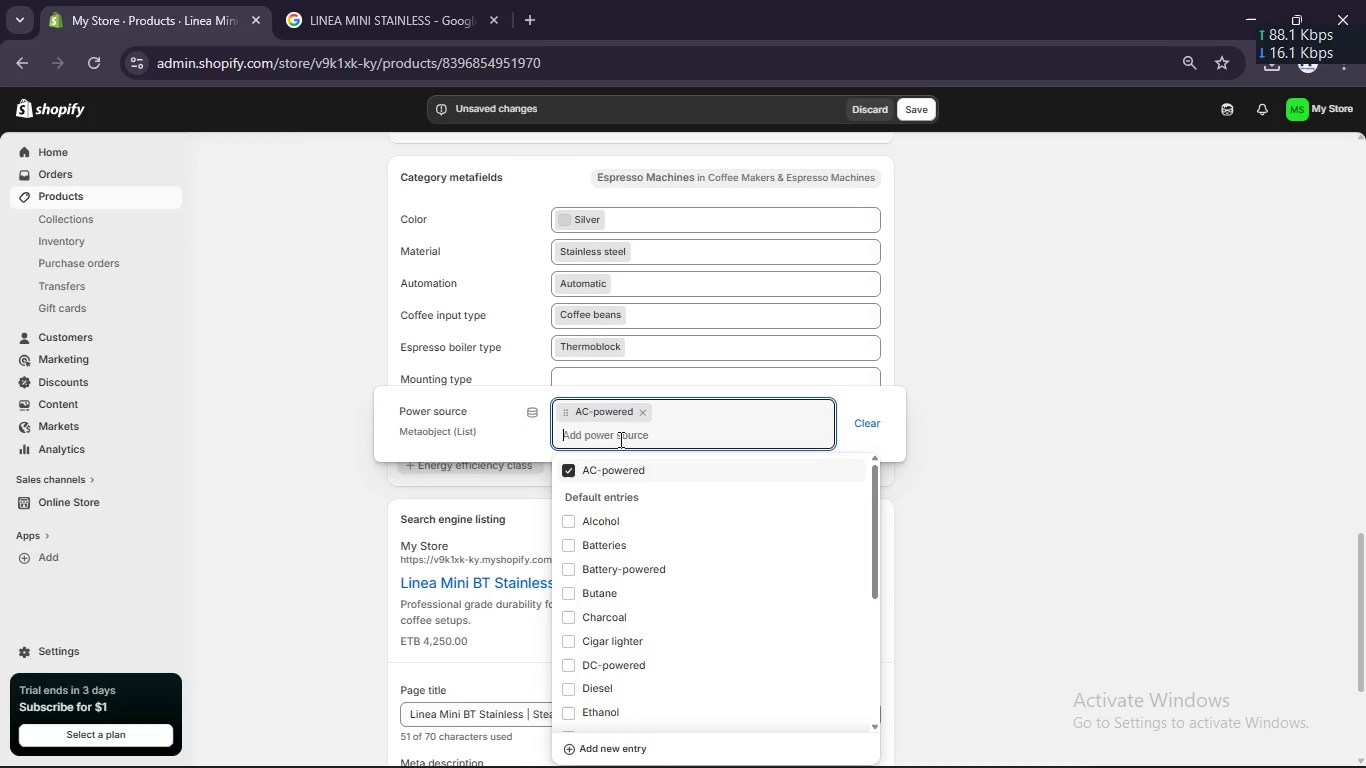 
wait(5.48)
 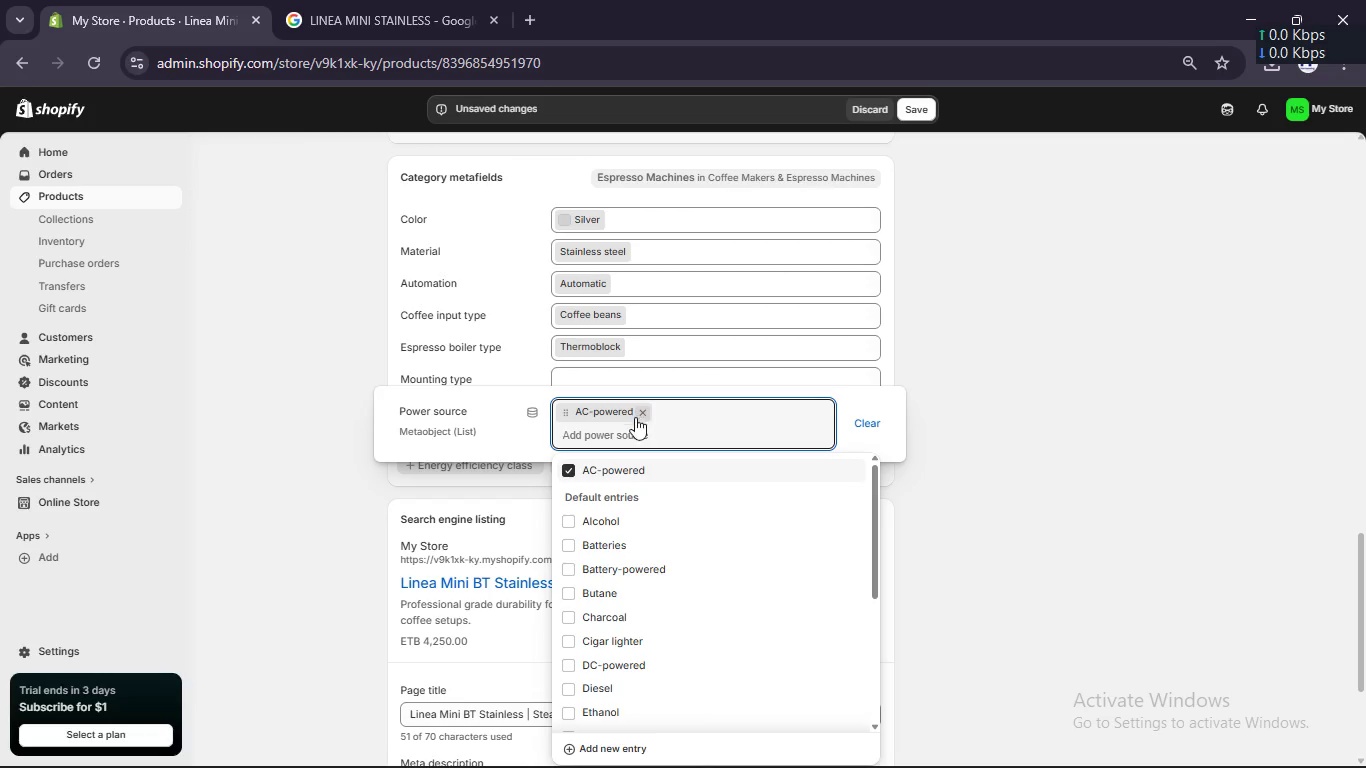 
key(Numpad1)
 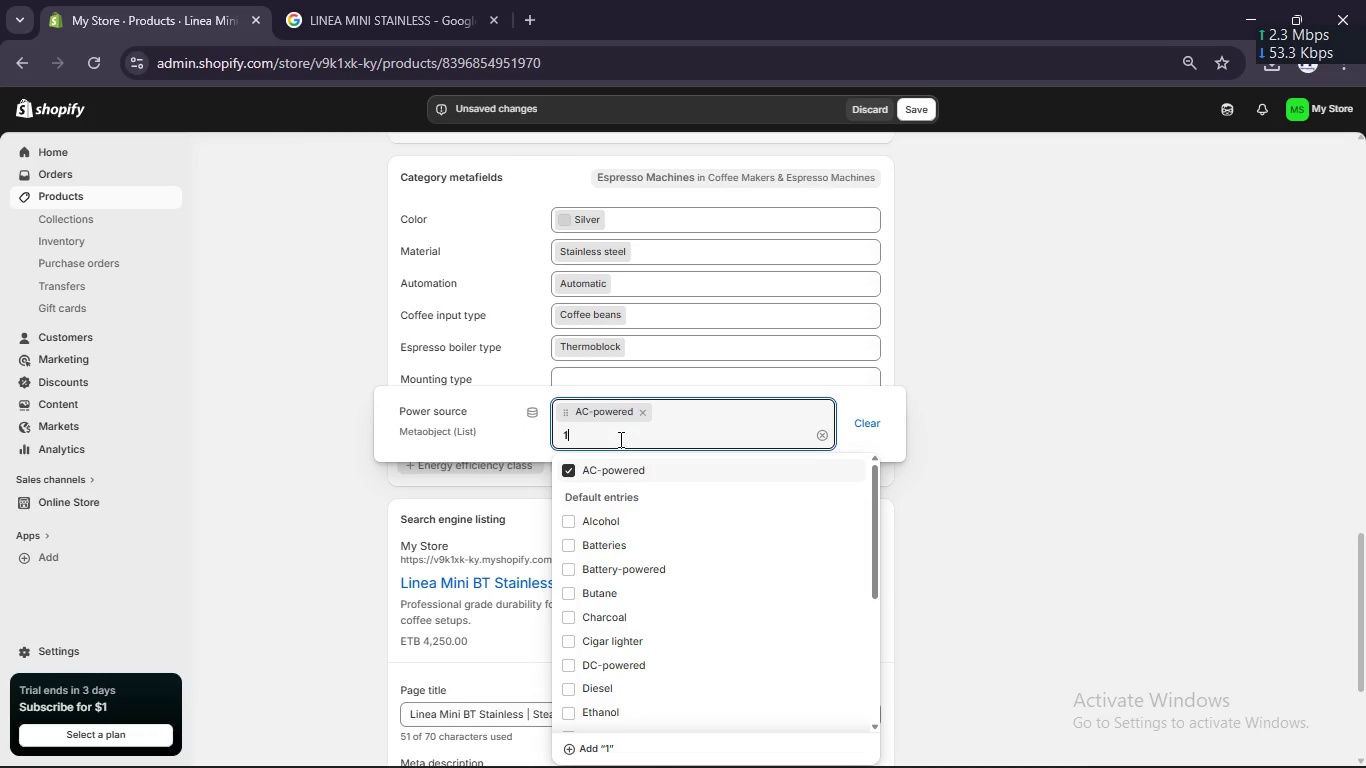 
key(Numpad6)
 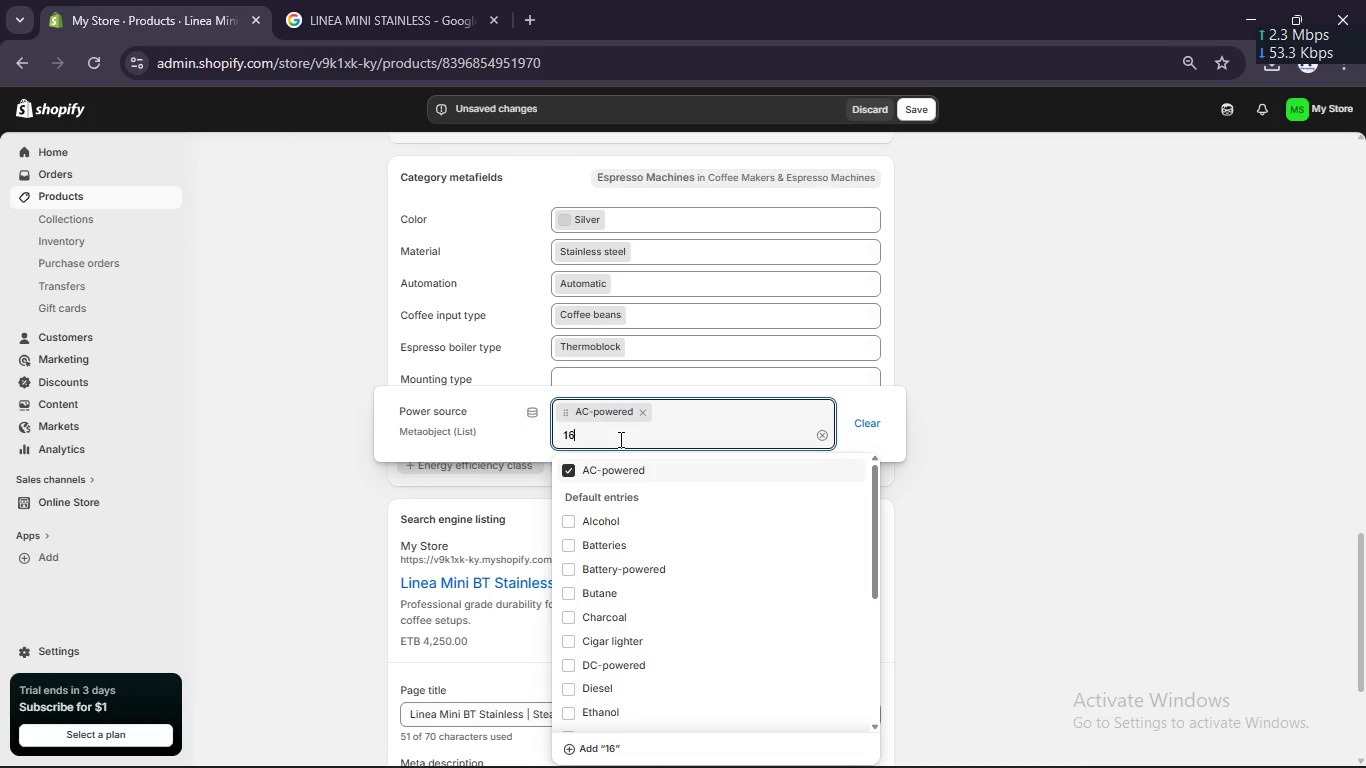 
key(Numpad2)
 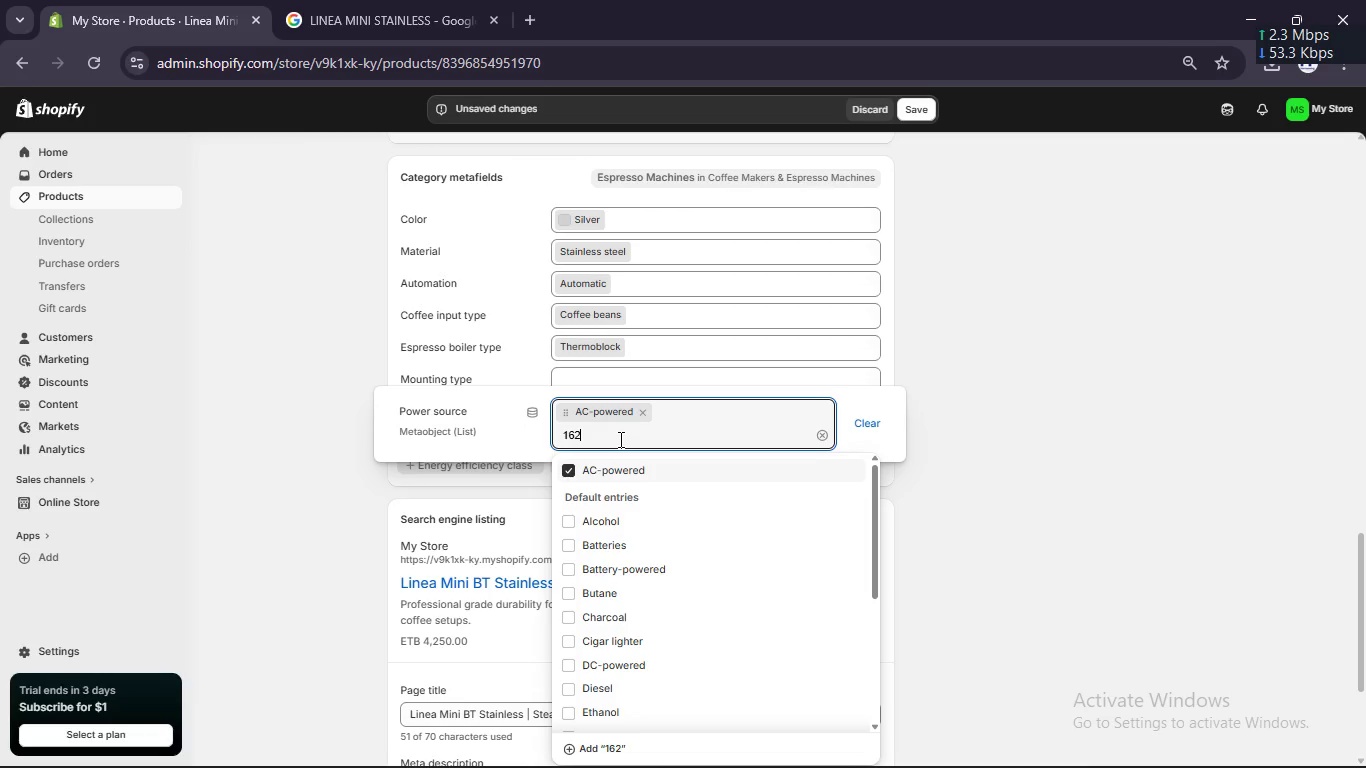 
key(Numpad0)
 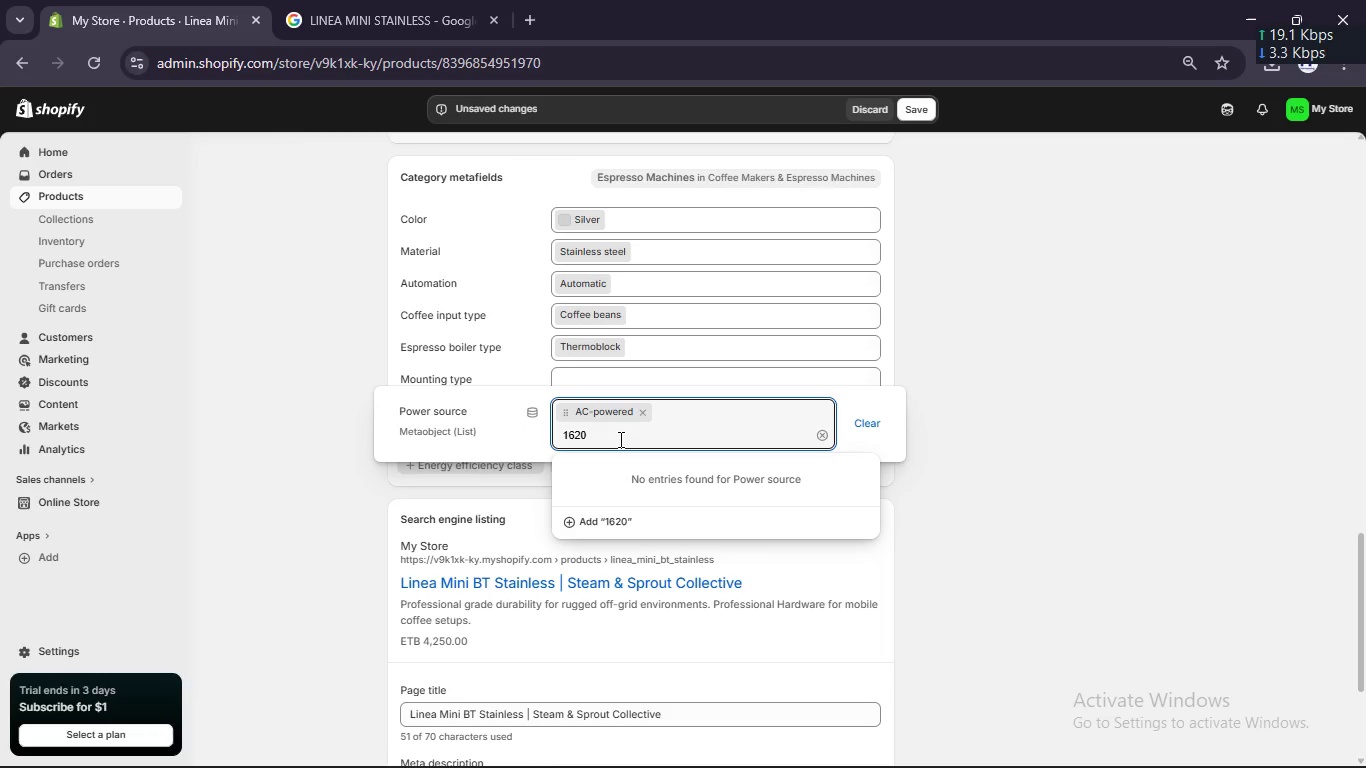 
key(Shift+W)
 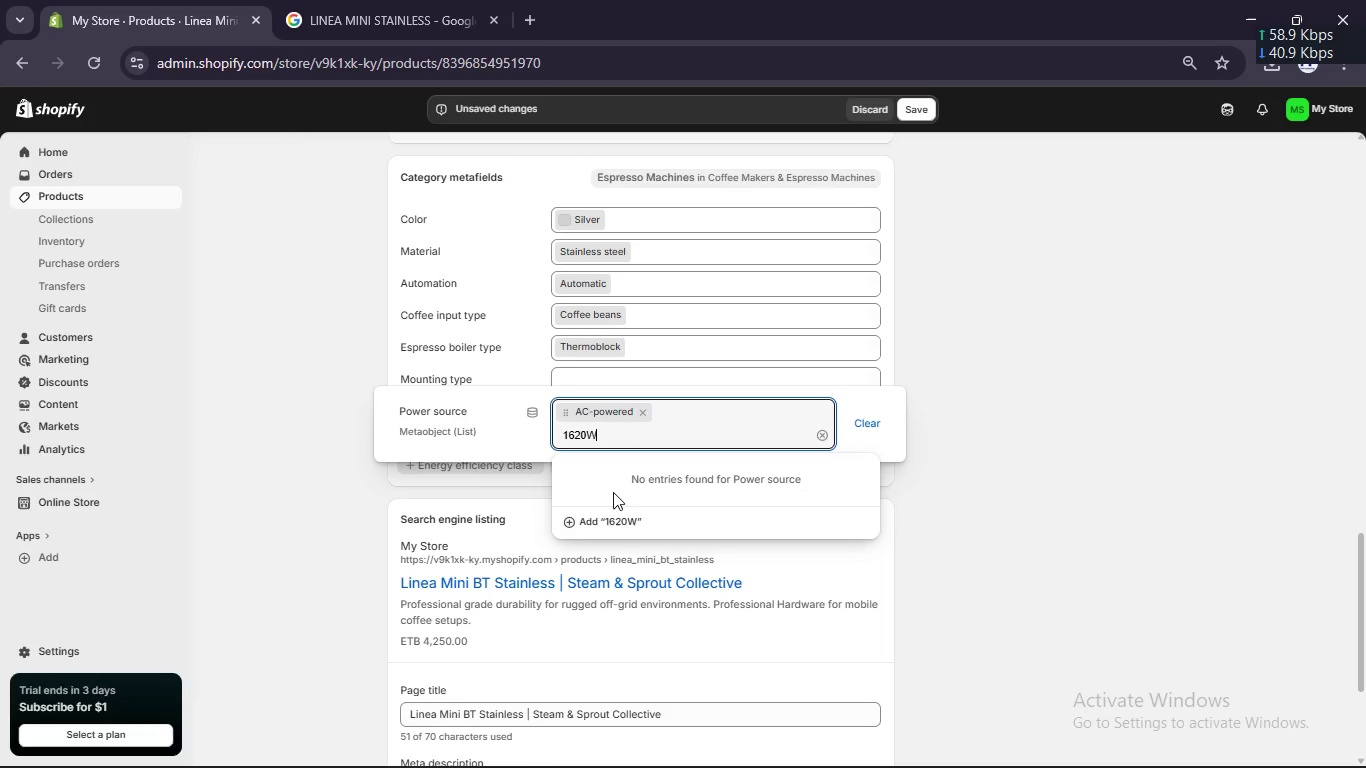 
left_click([608, 521])
 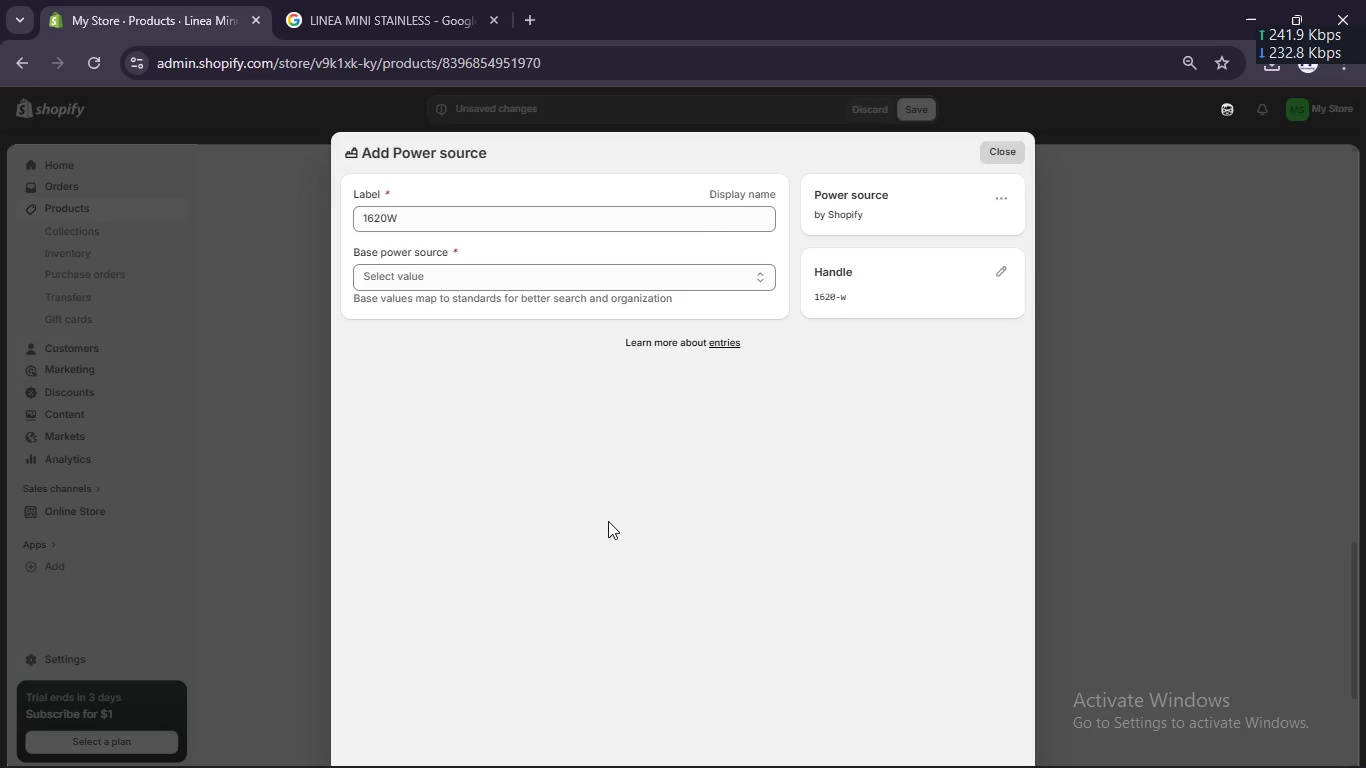 
wait(7.94)
 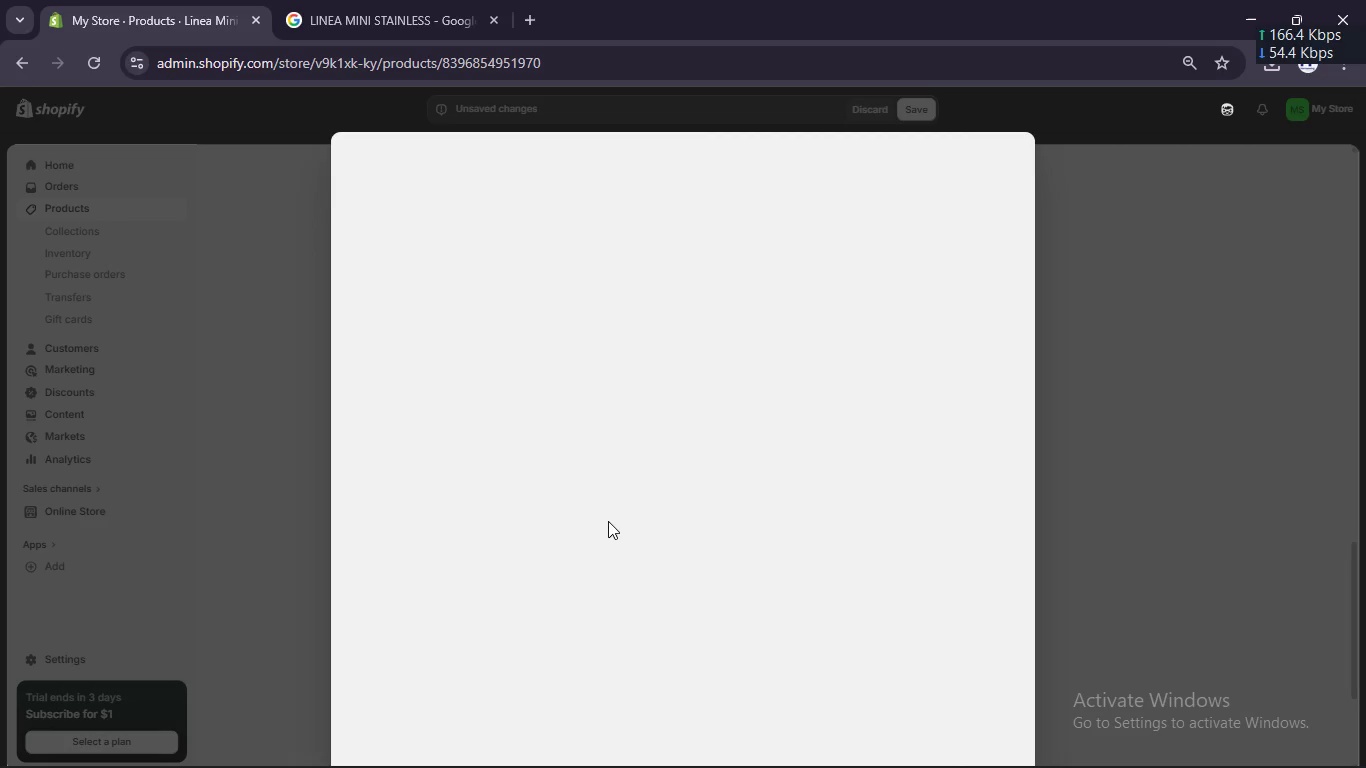 
left_click([541, 274])
 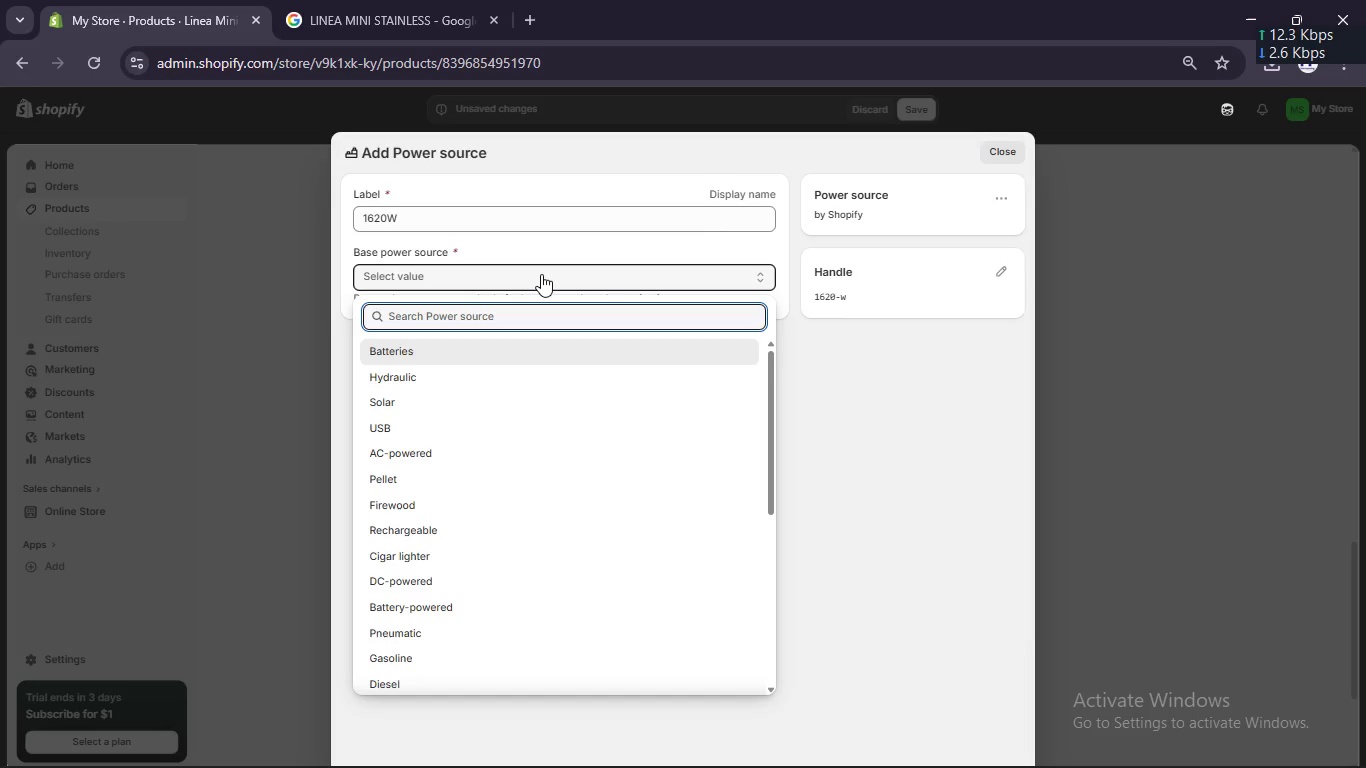 
left_click([541, 274])
 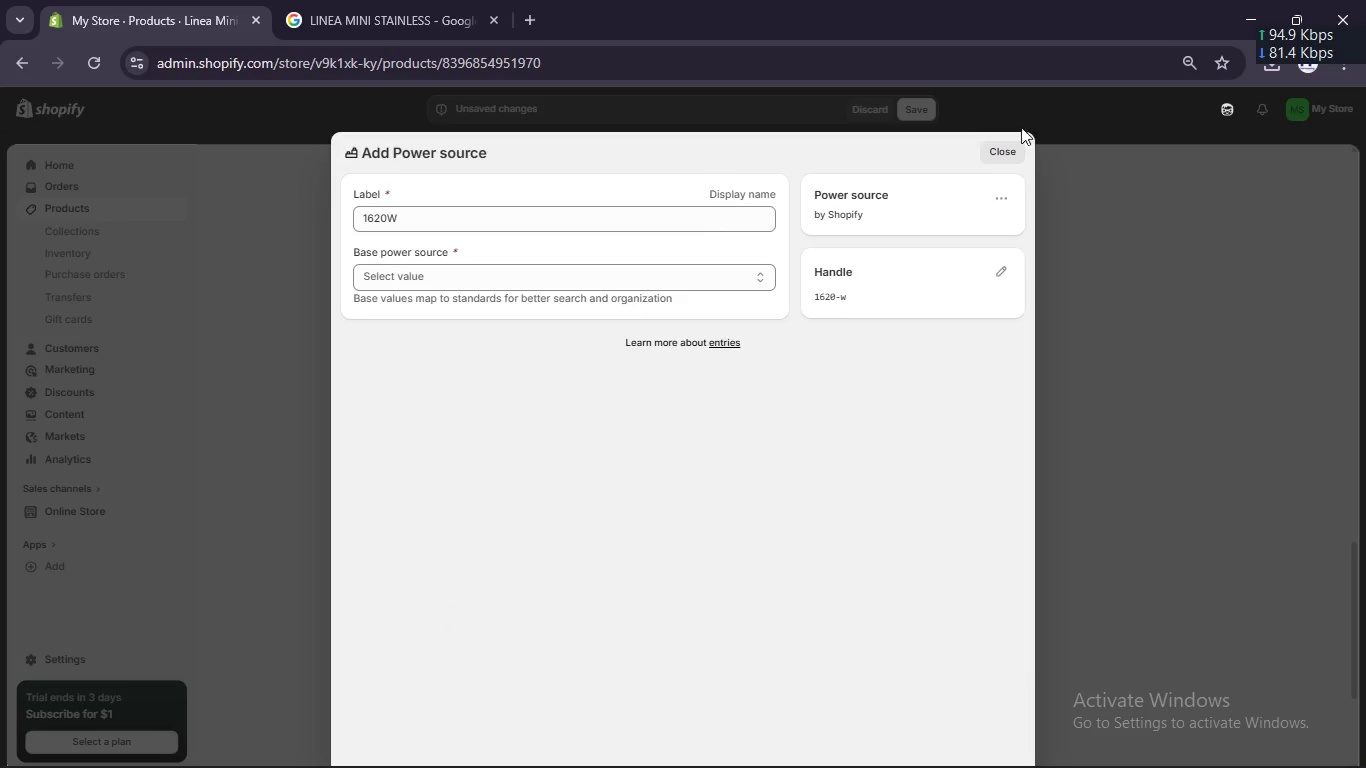 
left_click([1013, 135])
 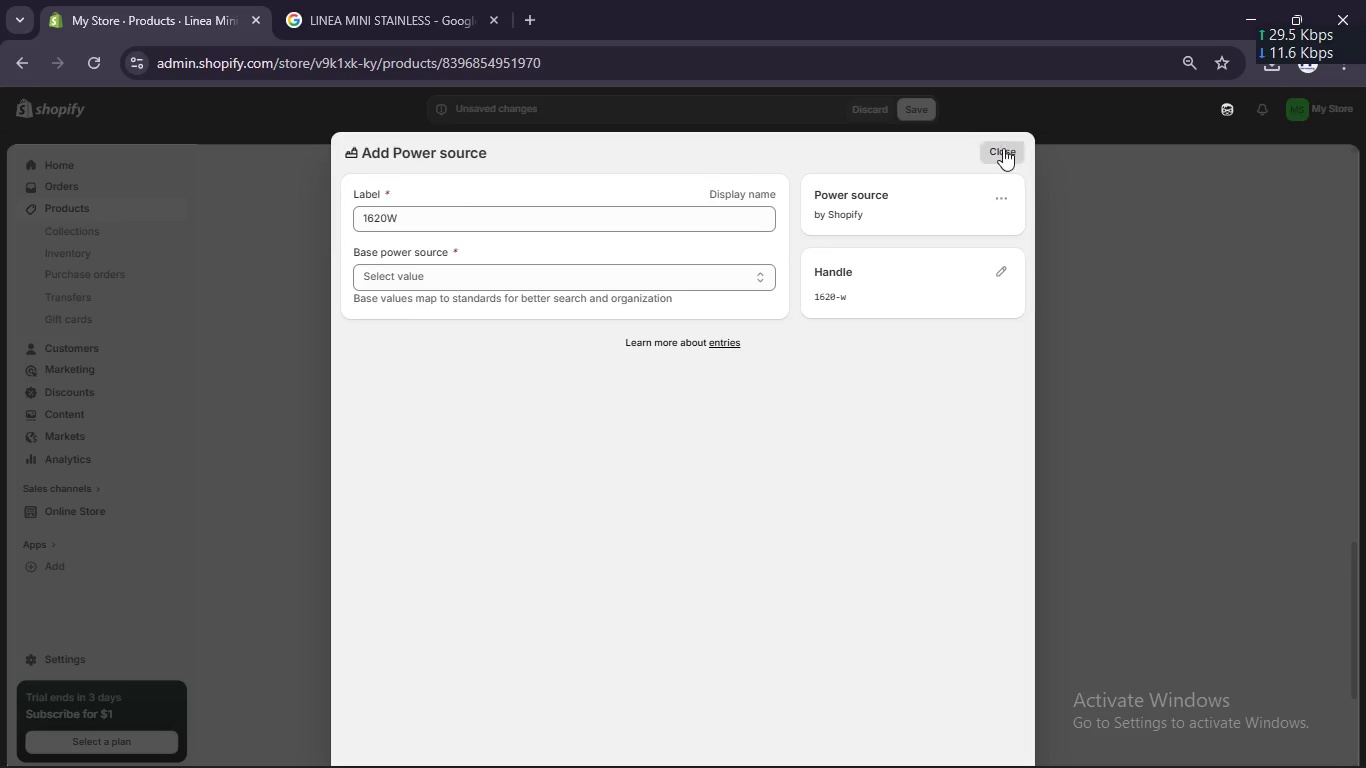 
left_click([1002, 150])
 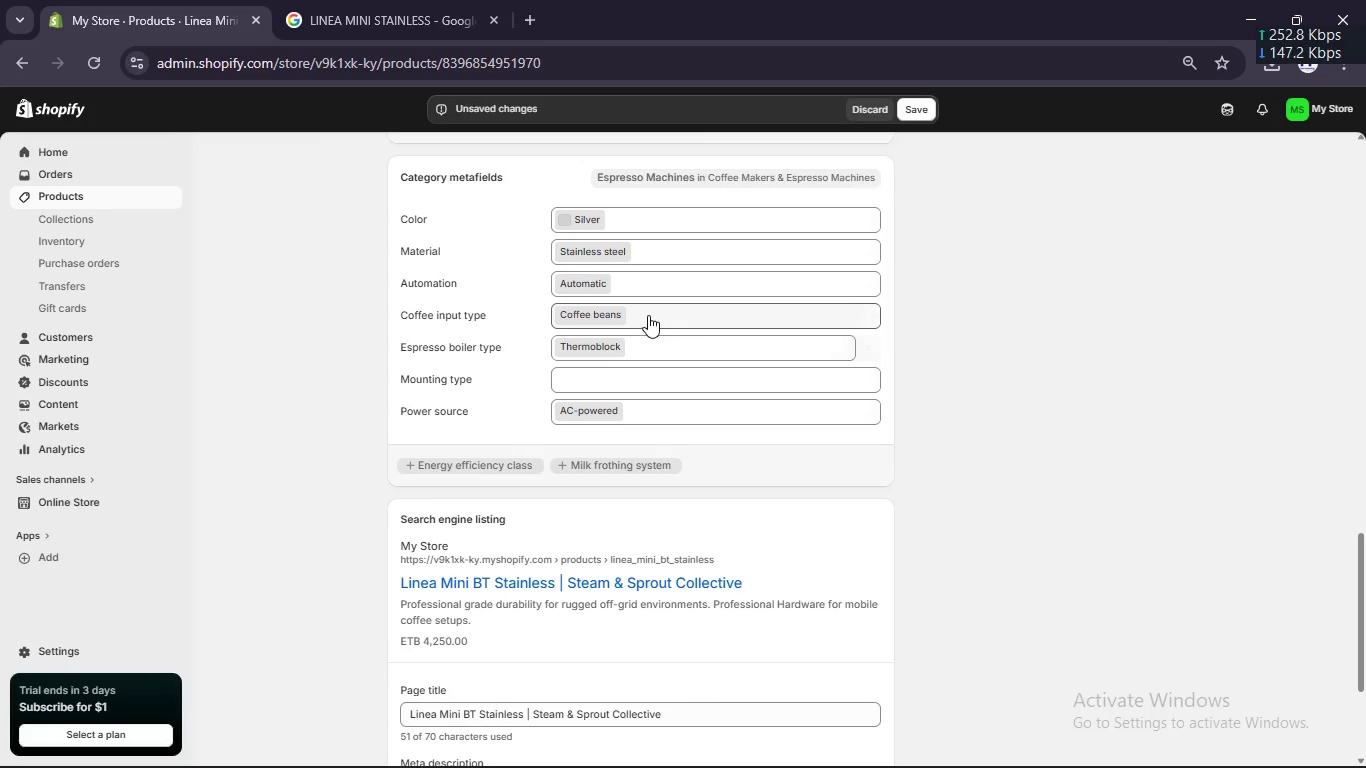 
scroll: coordinate [651, 323], scroll_direction: none, amount: 0.0
 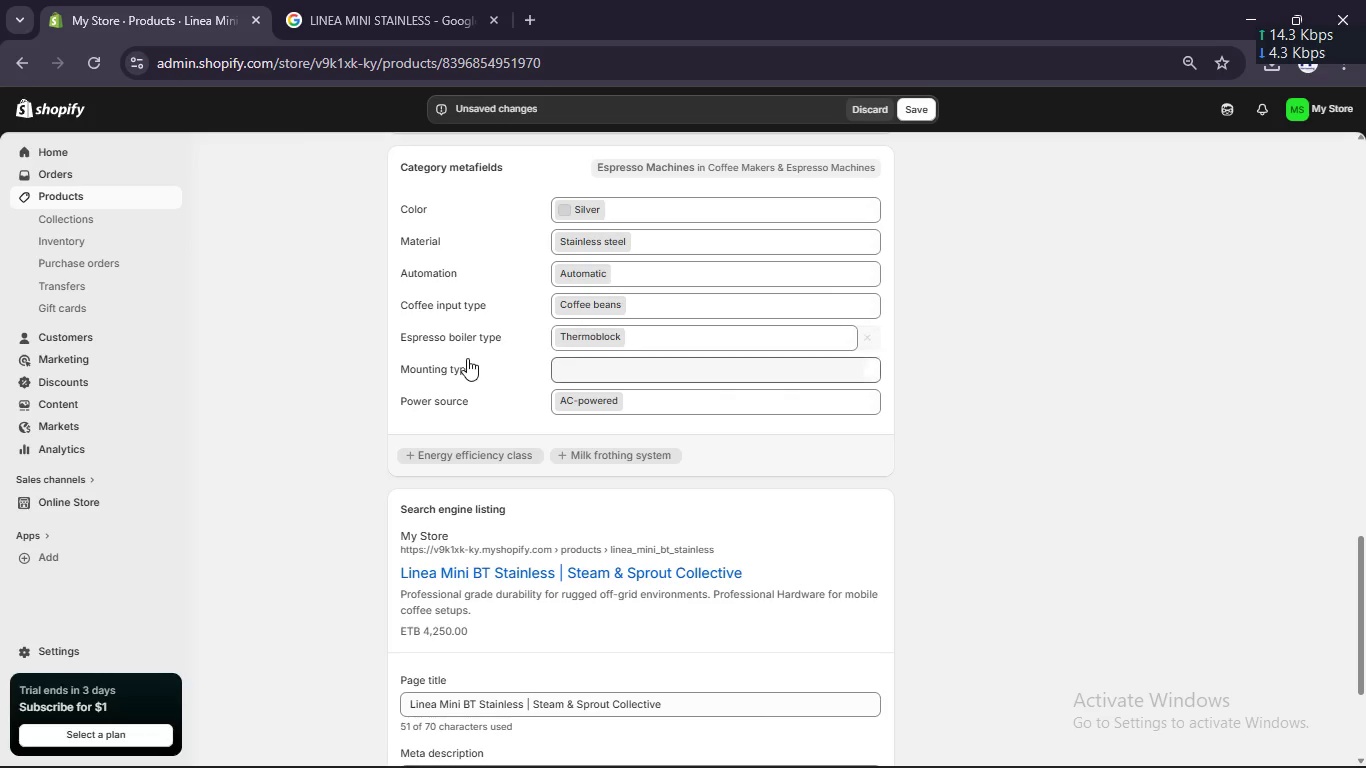 
wait(9.22)
 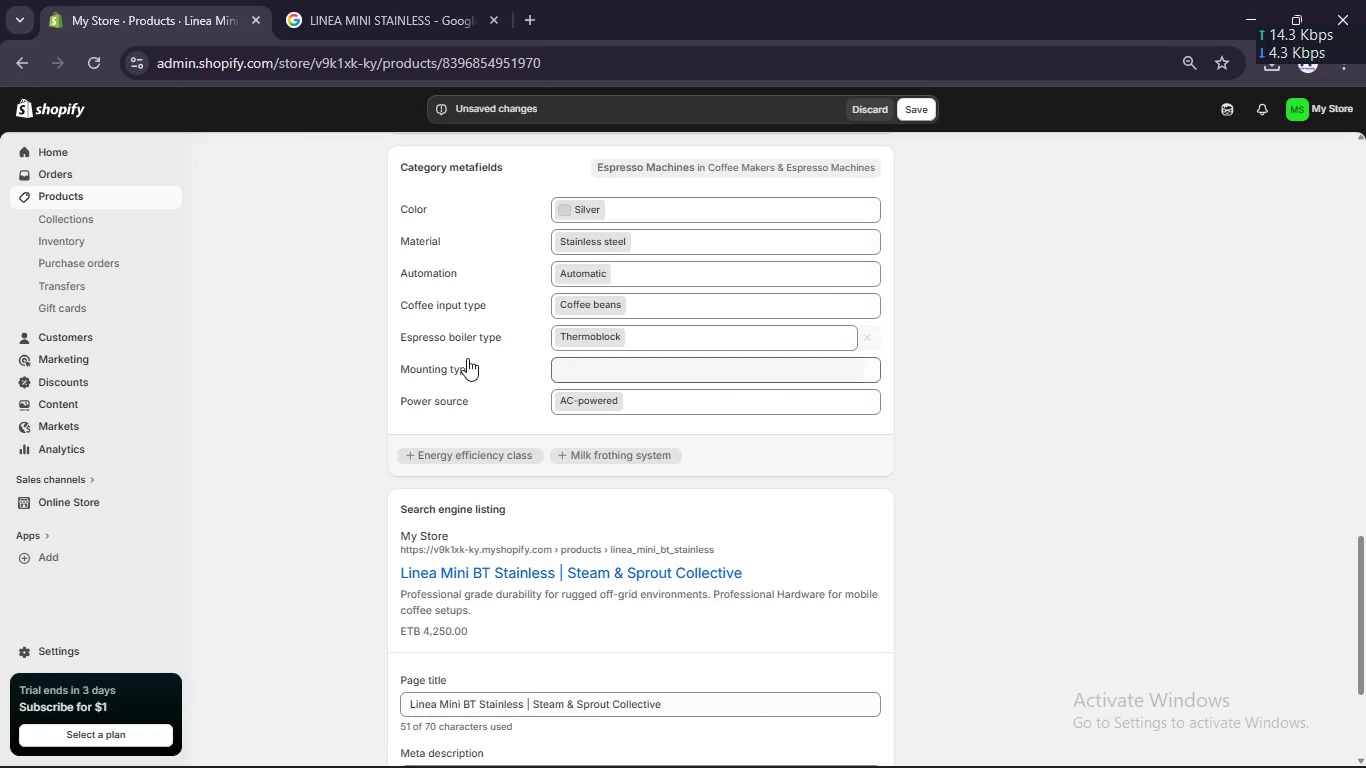 
left_click([624, 269])
 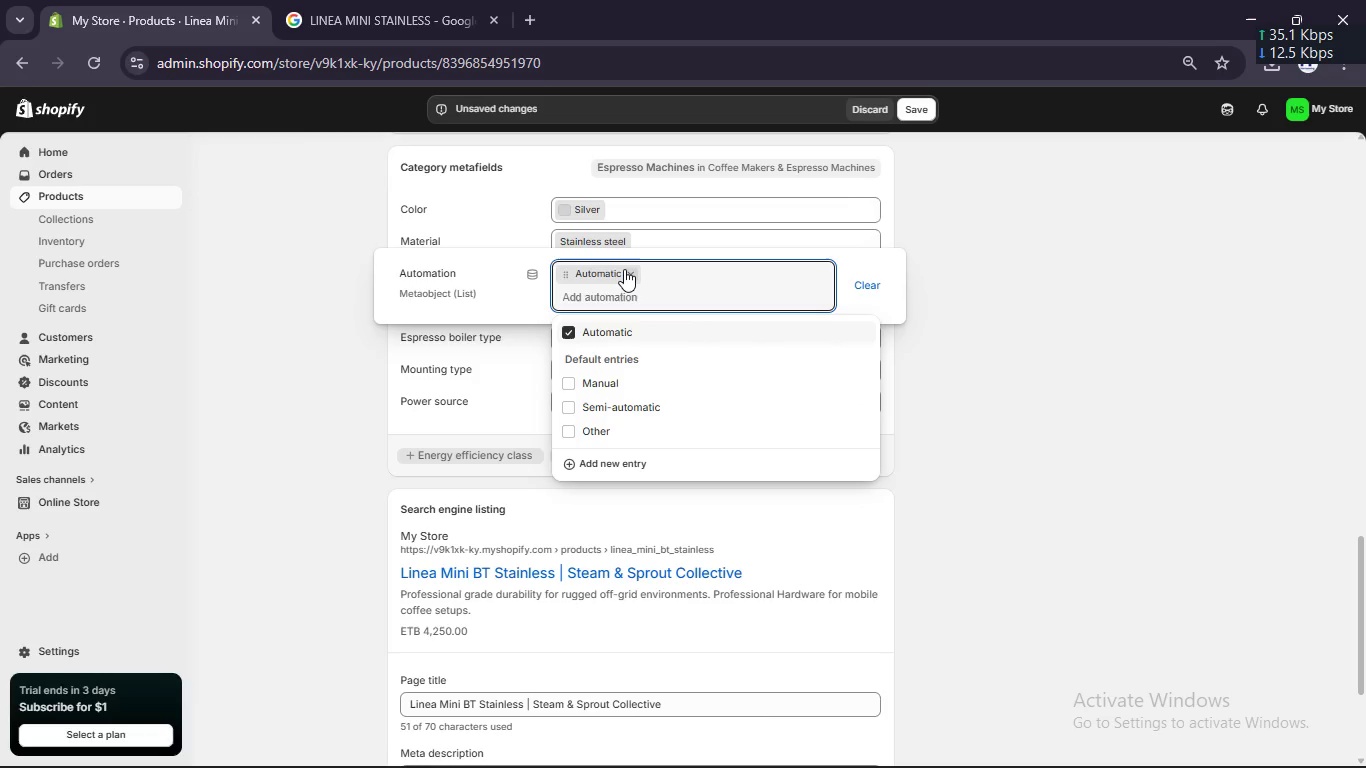 
wait(5.81)
 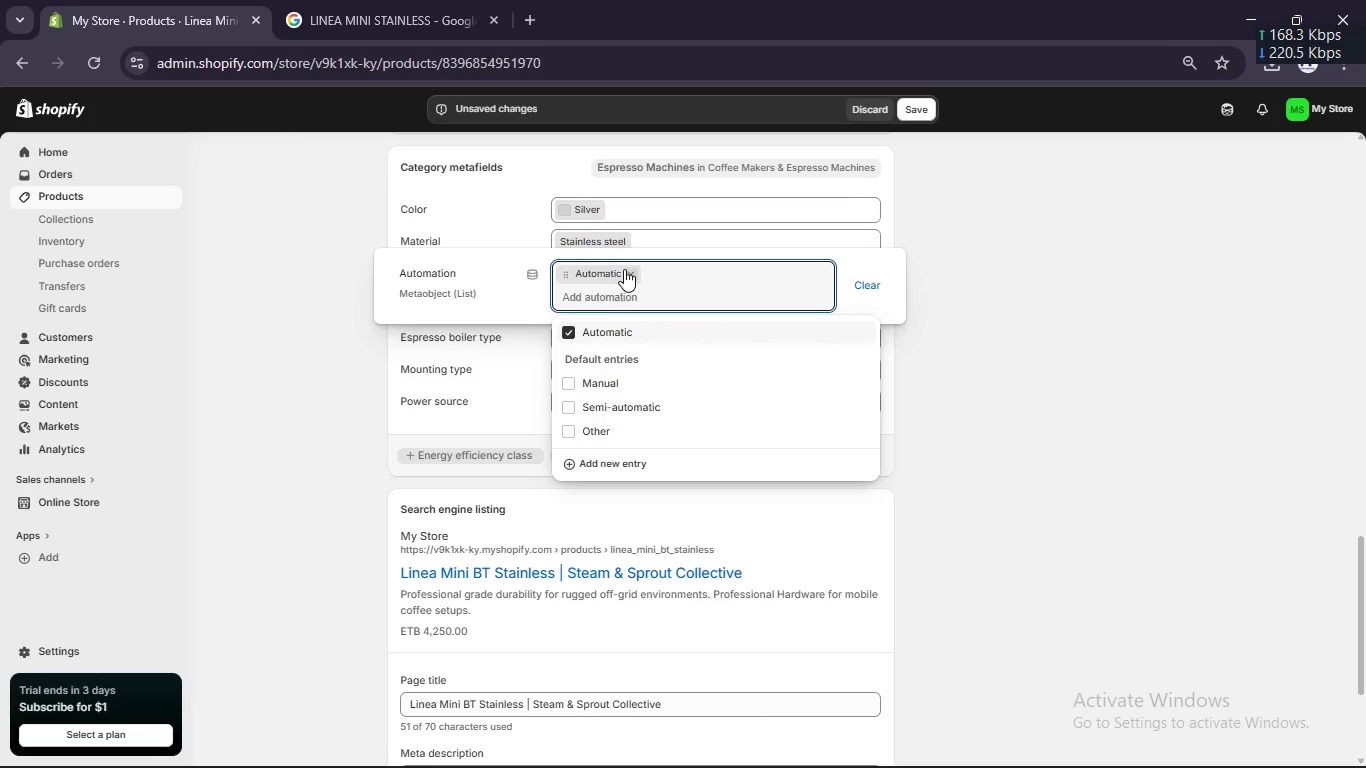 
left_click([340, 381])
 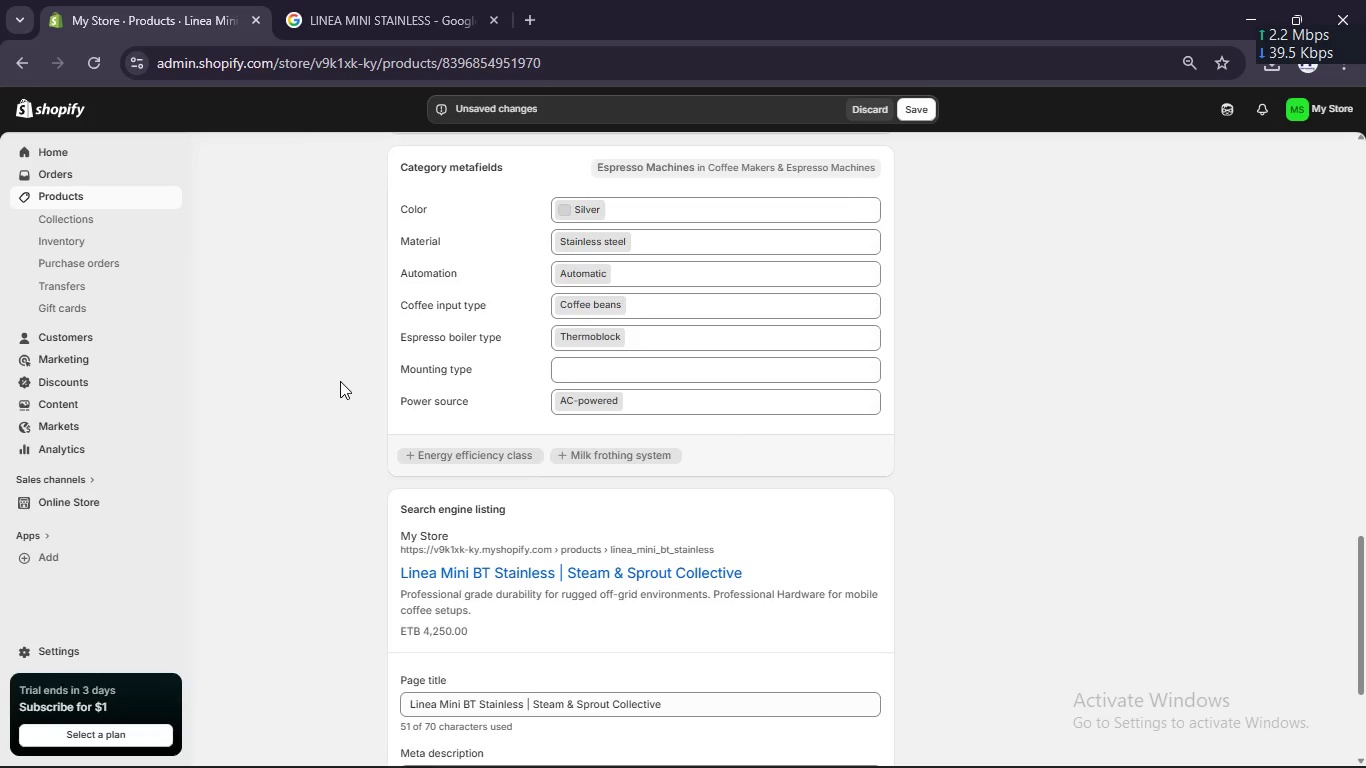 
scroll: coordinate [340, 381], scroll_direction: up, amount: 5.0
 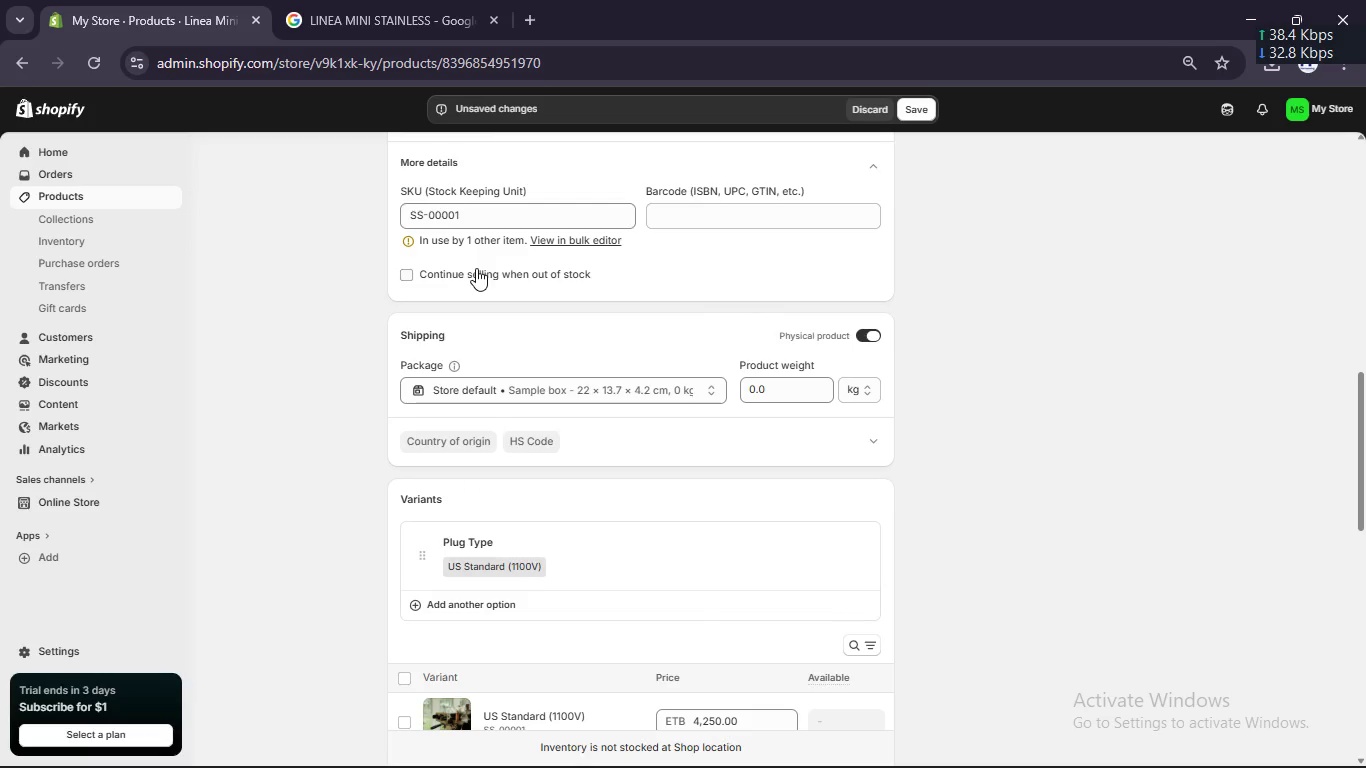 
left_click([469, 270])
 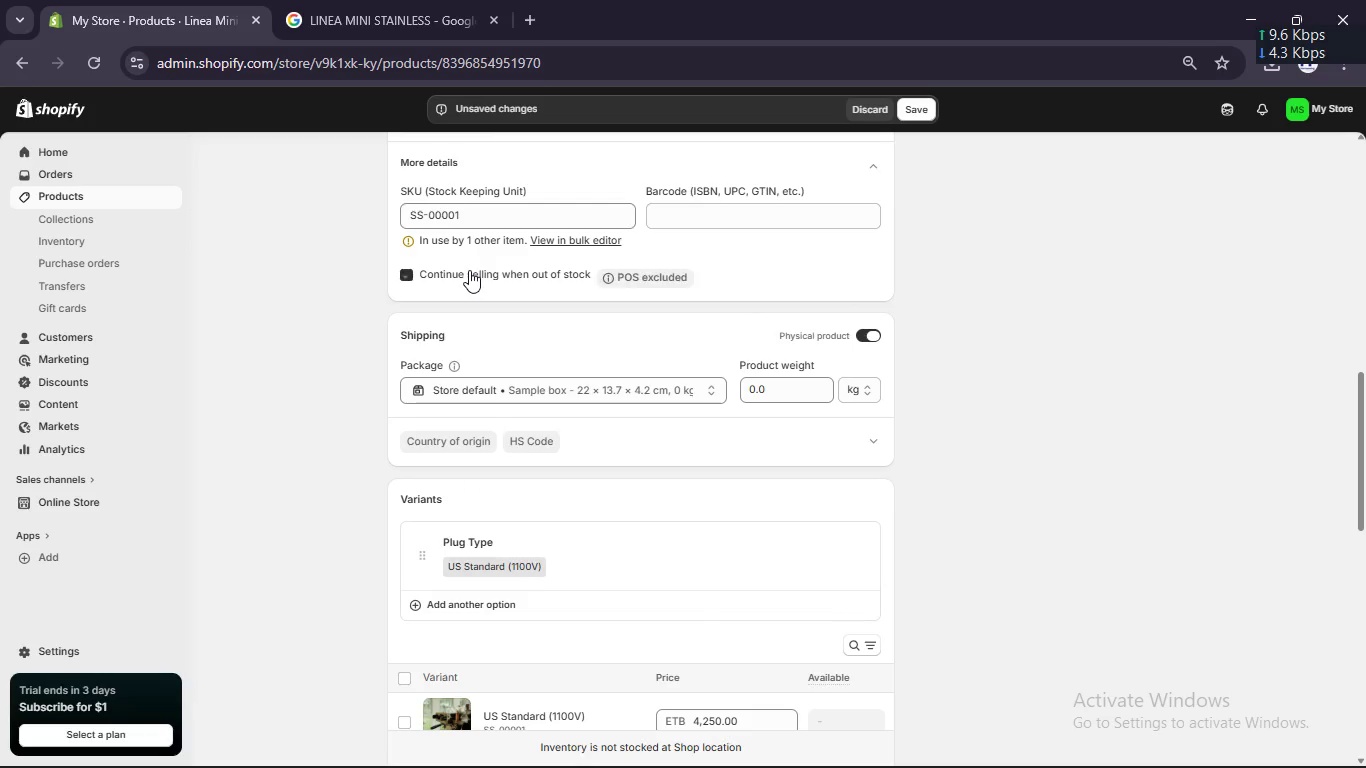 
scroll: coordinate [466, 286], scroll_direction: up, amount: 4.0
 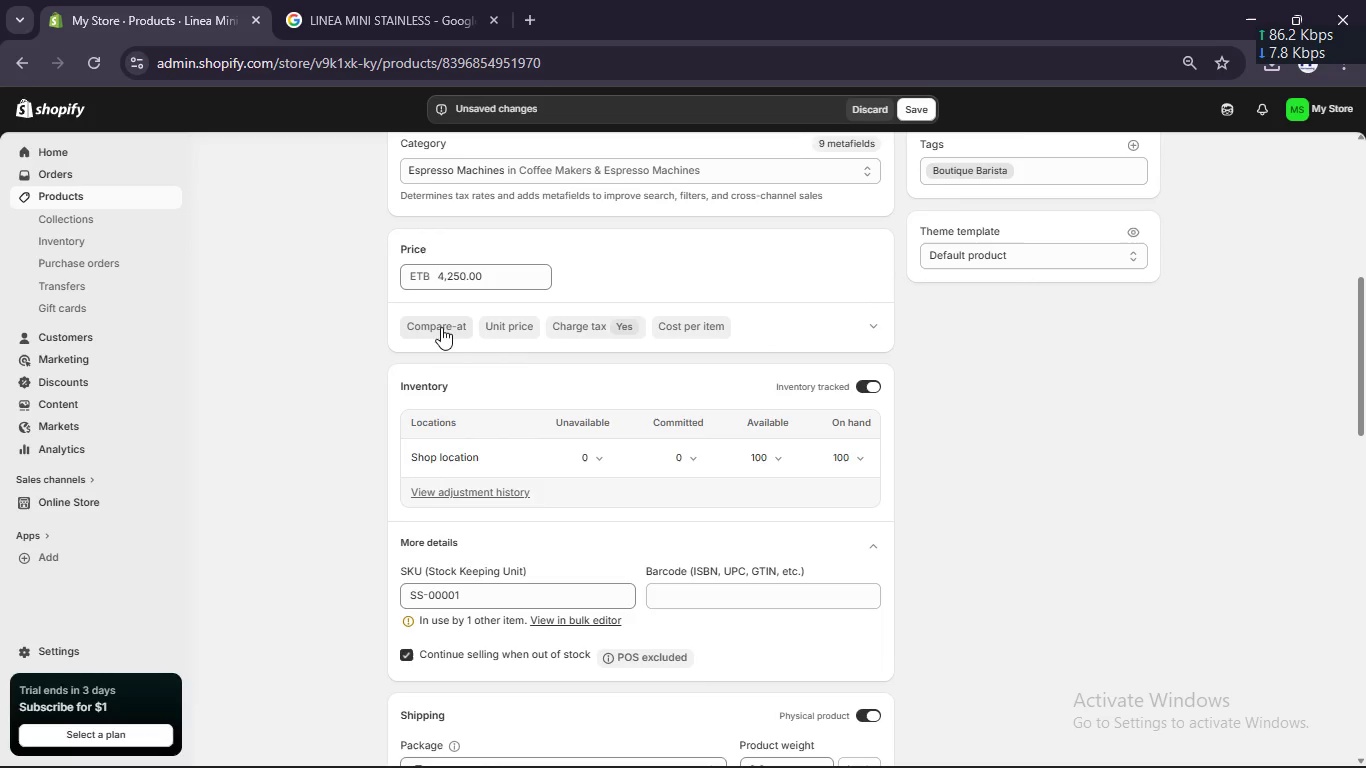 
left_click([441, 327])
 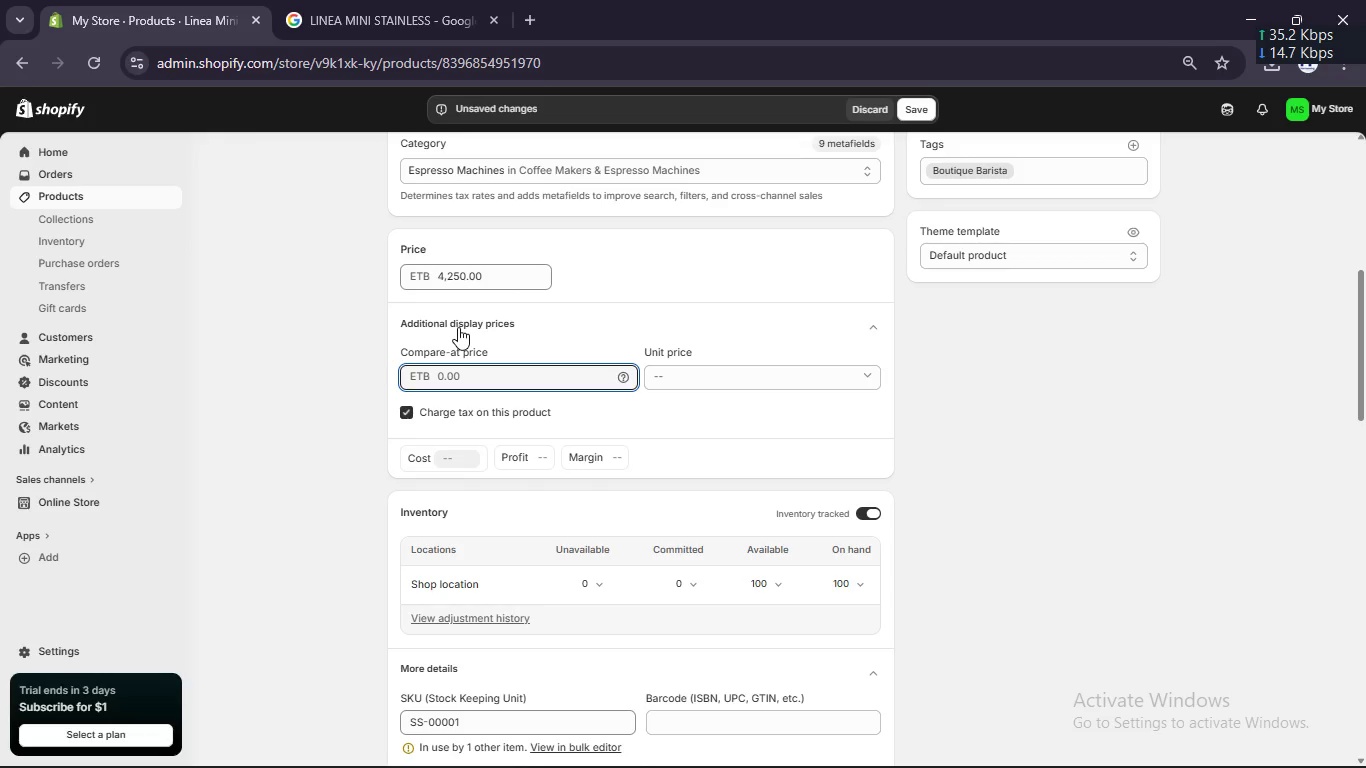 
key(Numpad7)
 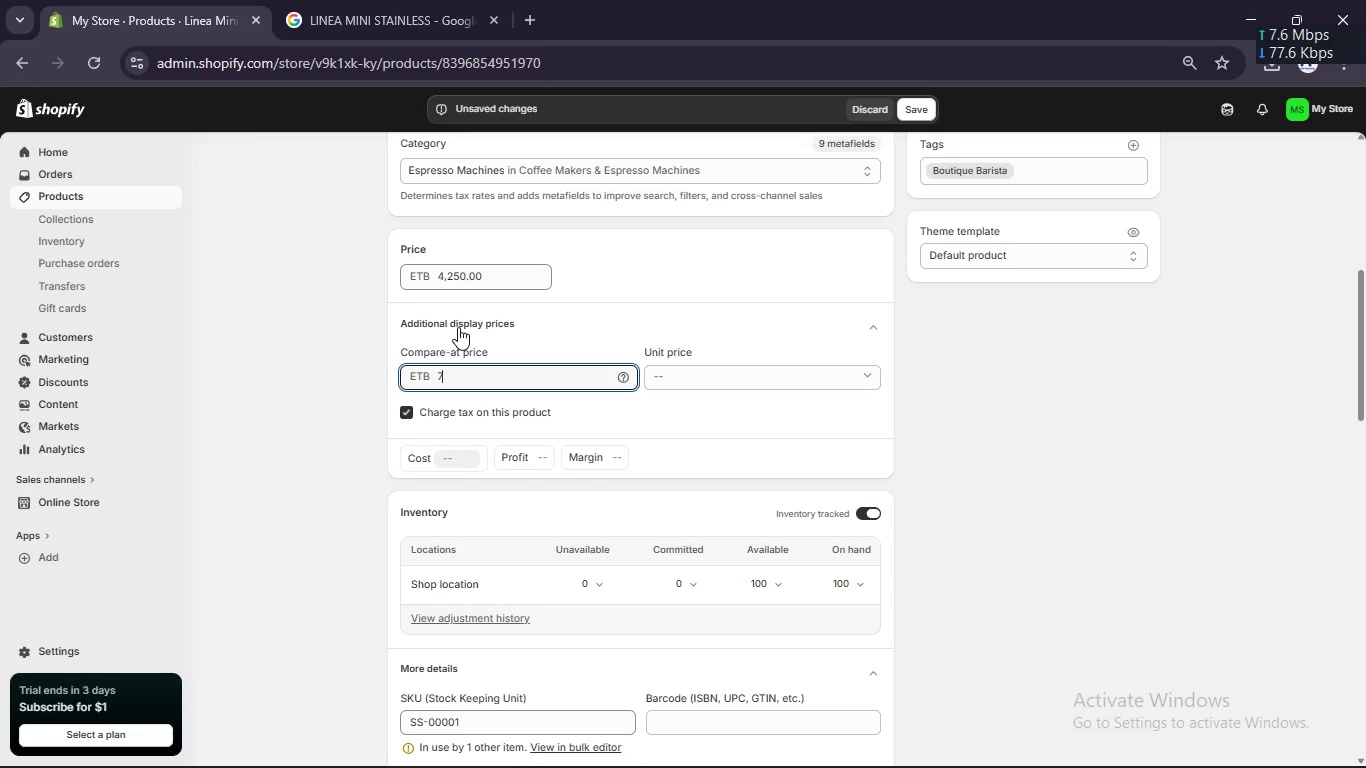 
key(Numpad1)
 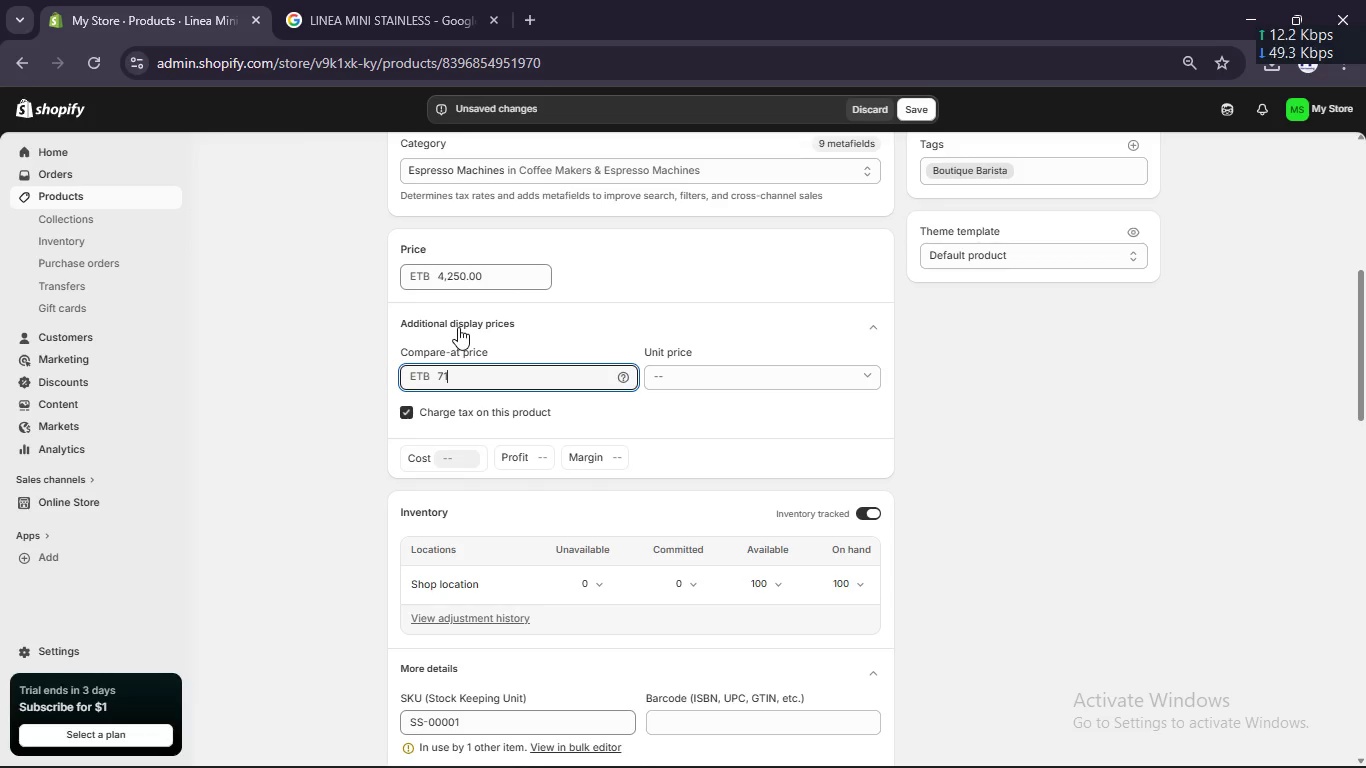 
key(Numpad3)
 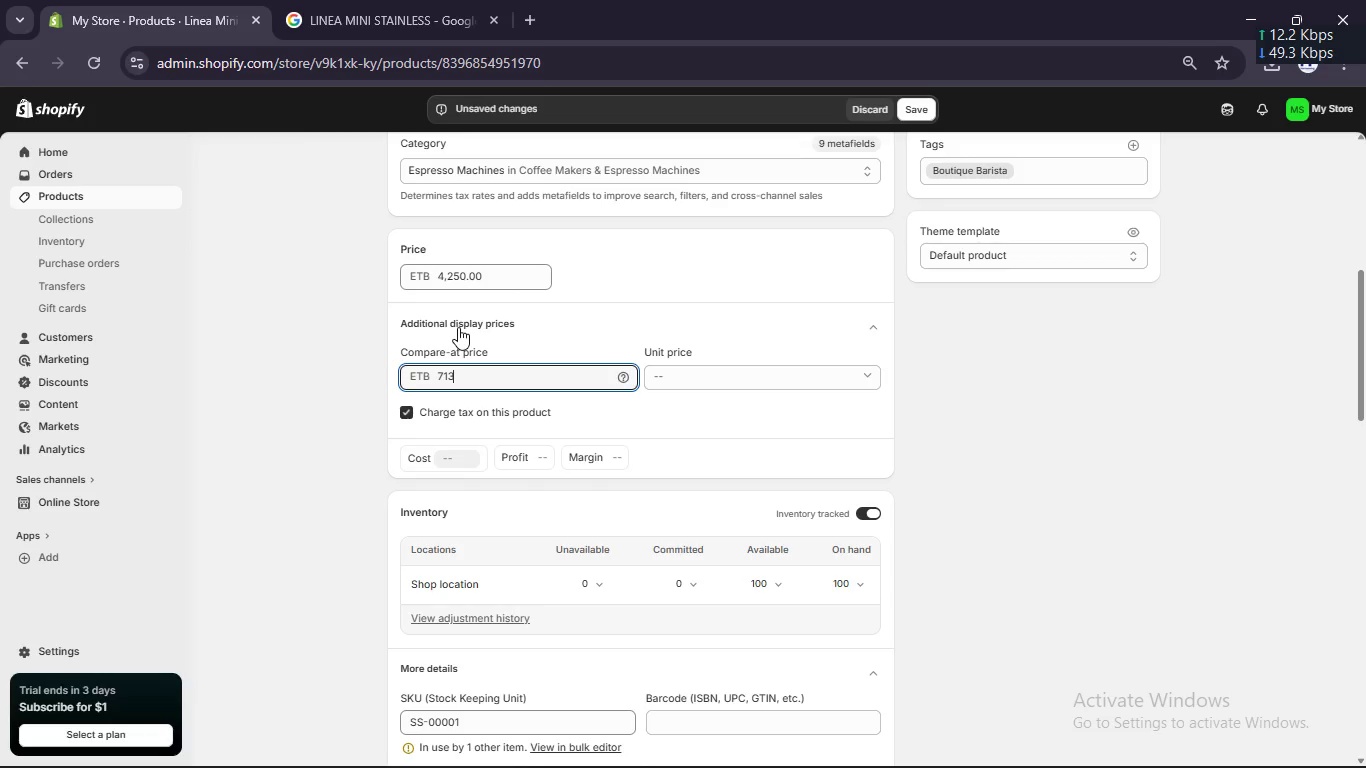 
key(Numpad9)
 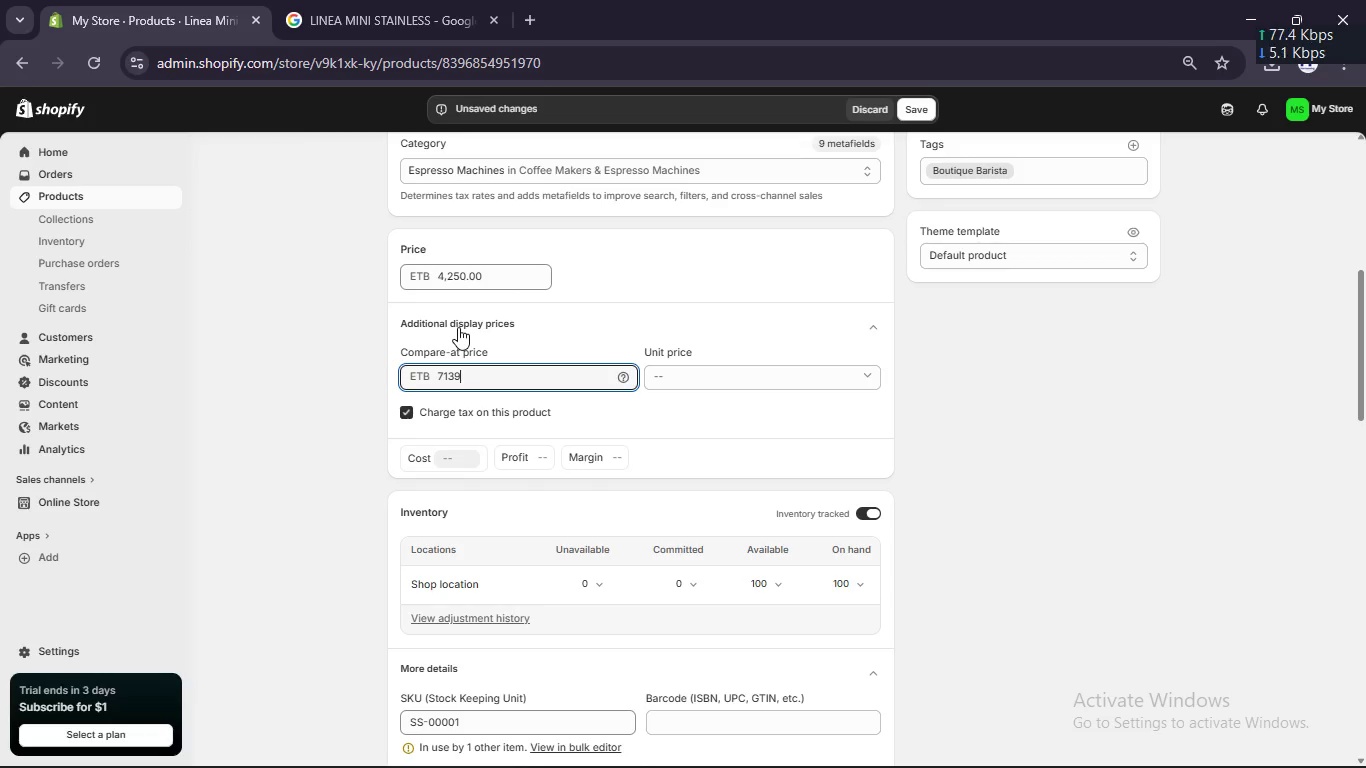 
key(NumpadDecimal)
 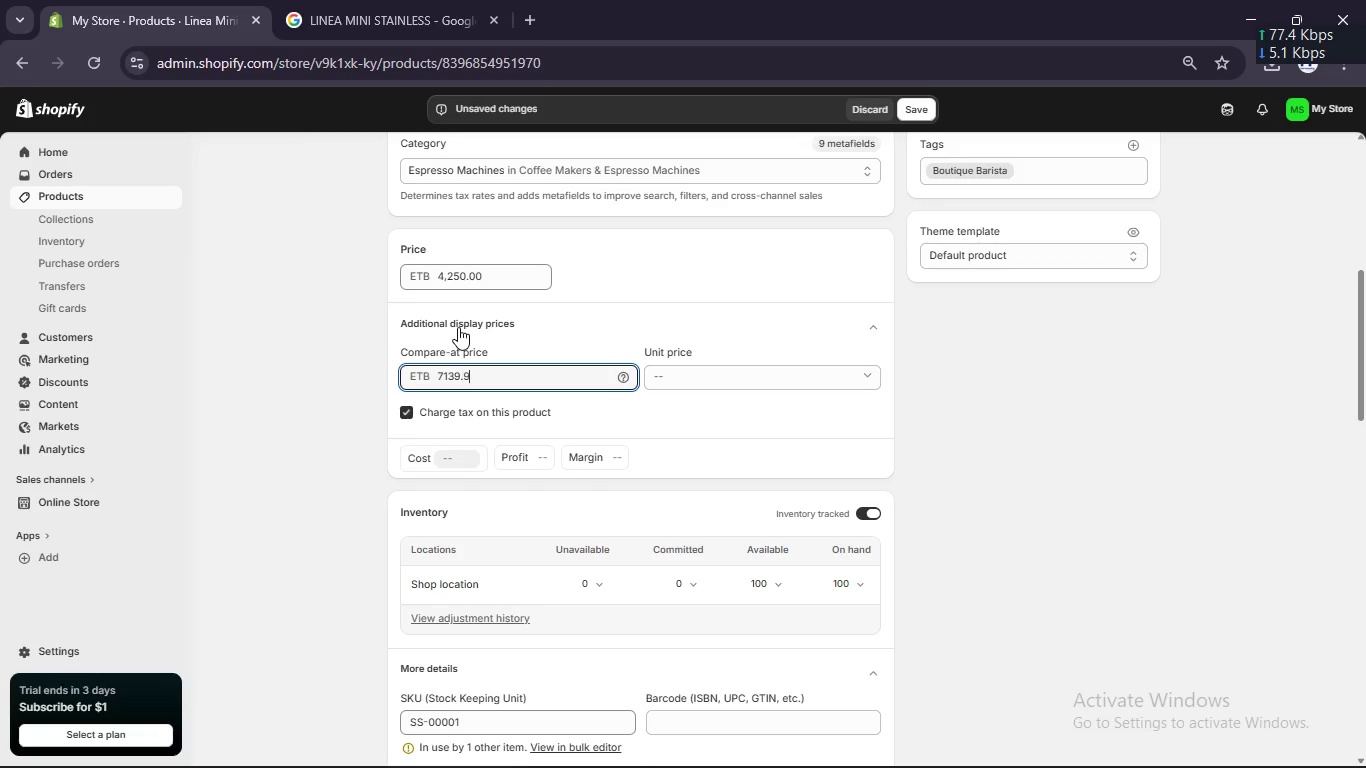 
key(Numpad9)
 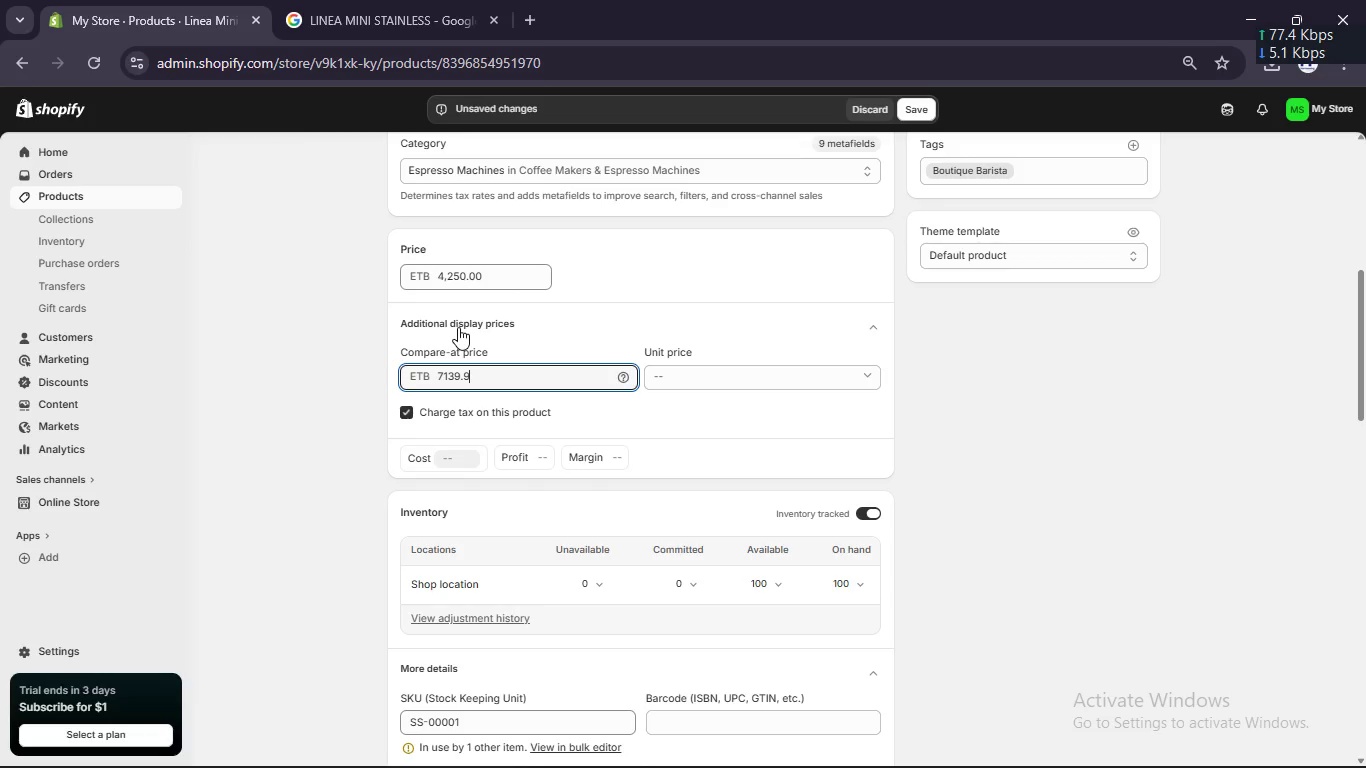 
key(Numpad9)
 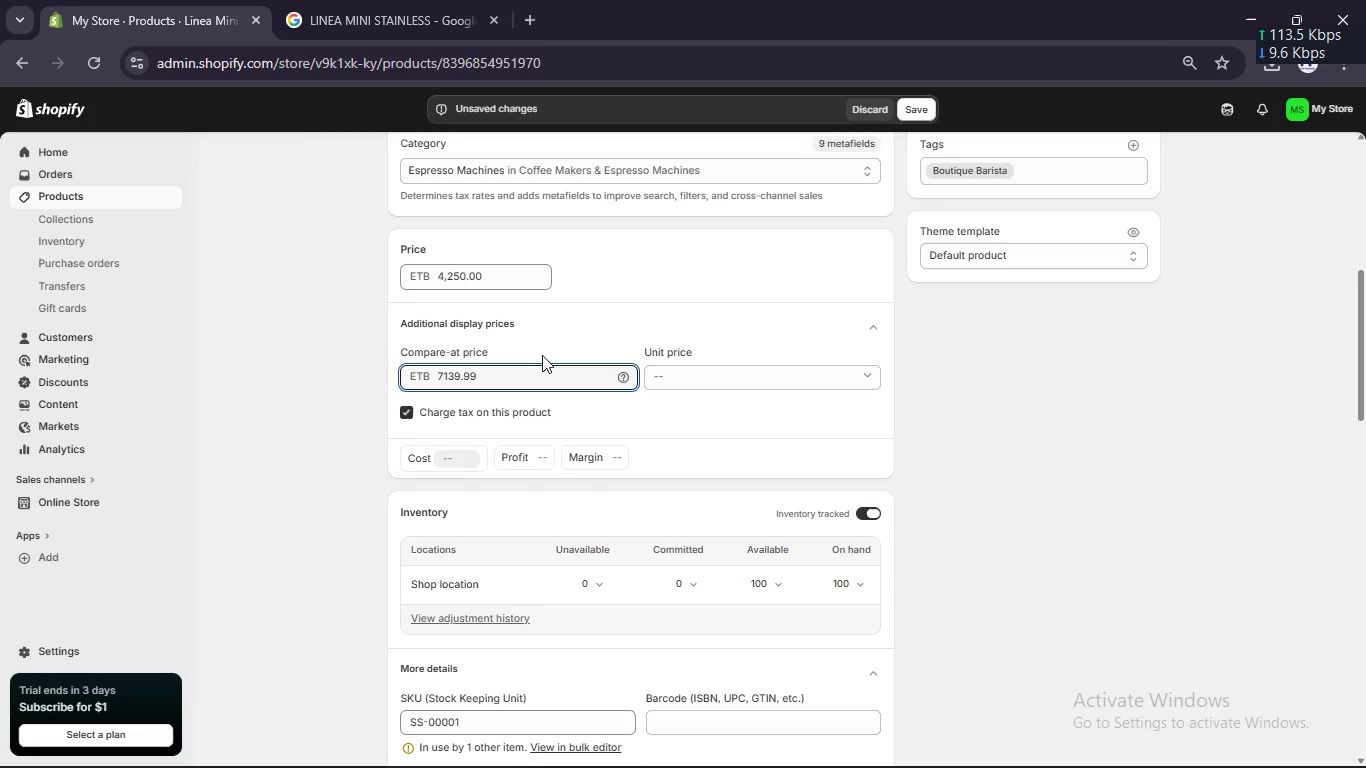 
scroll: coordinate [542, 355], scroll_direction: none, amount: 0.0
 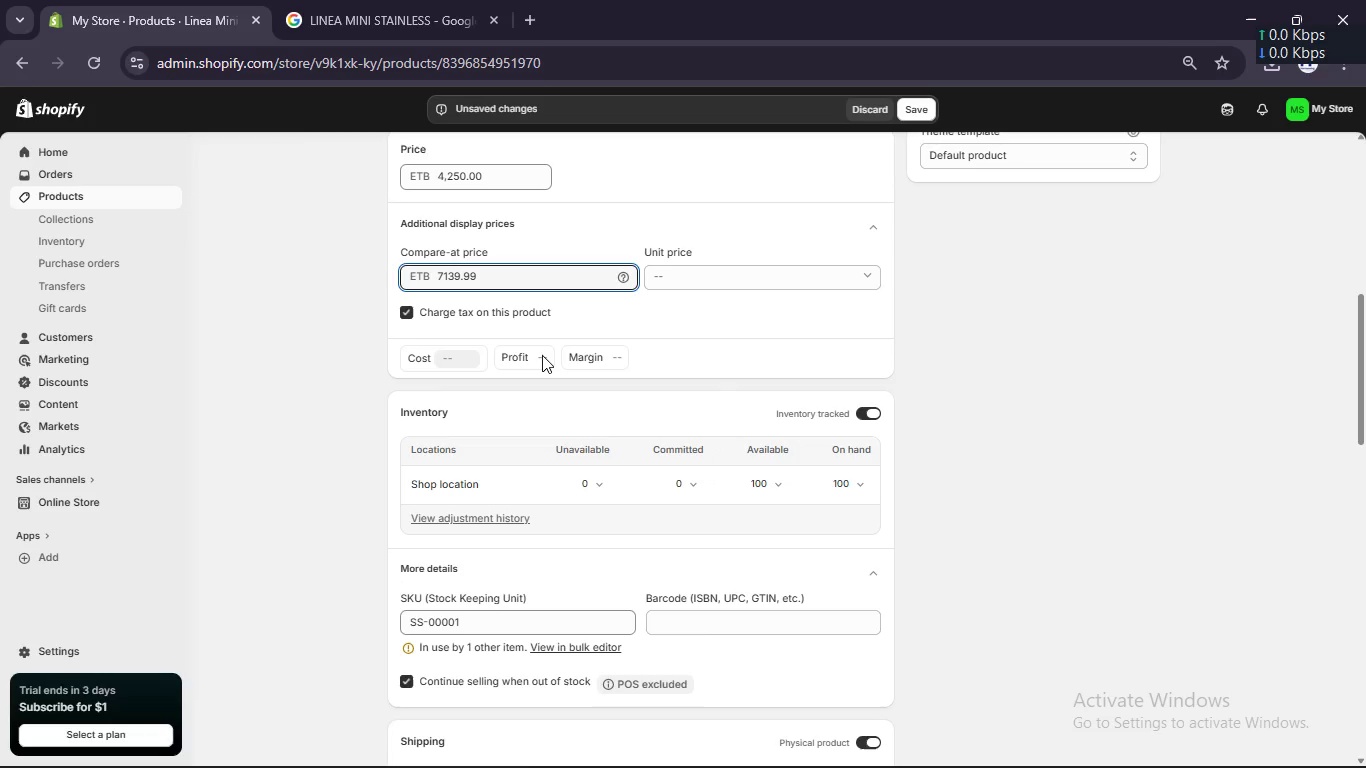 
wait(5.6)
 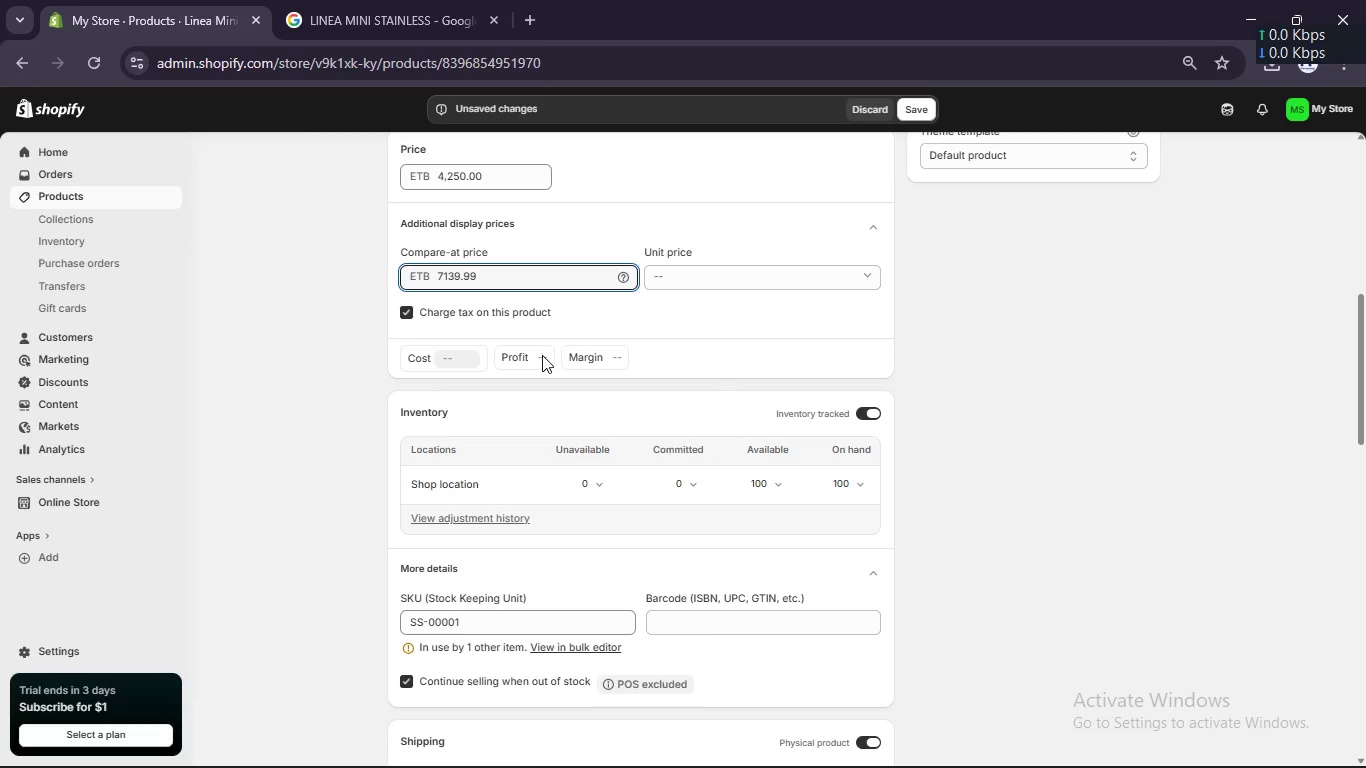 
scroll: coordinate [595, 427], scroll_direction: down, amount: 7.0
 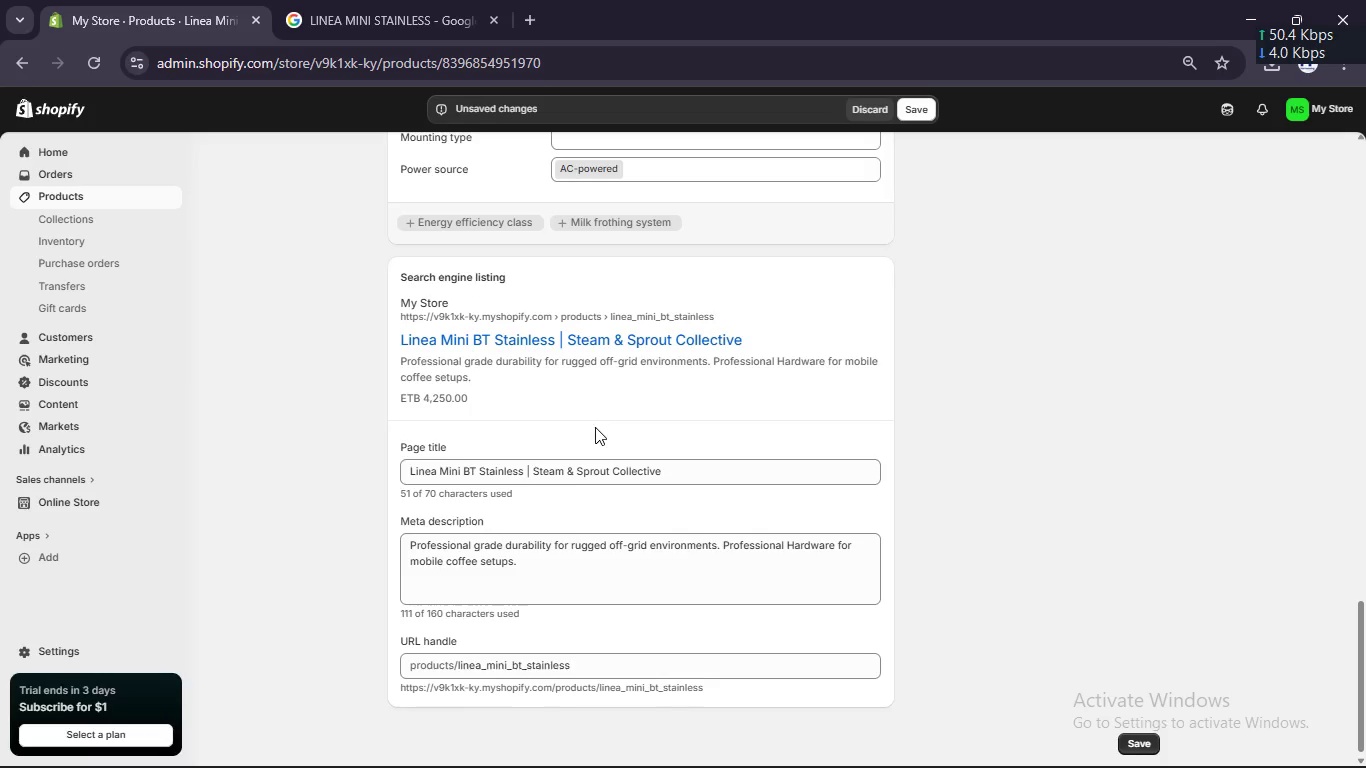 
scroll: coordinate [595, 427], scroll_direction: up, amount: 16.0
 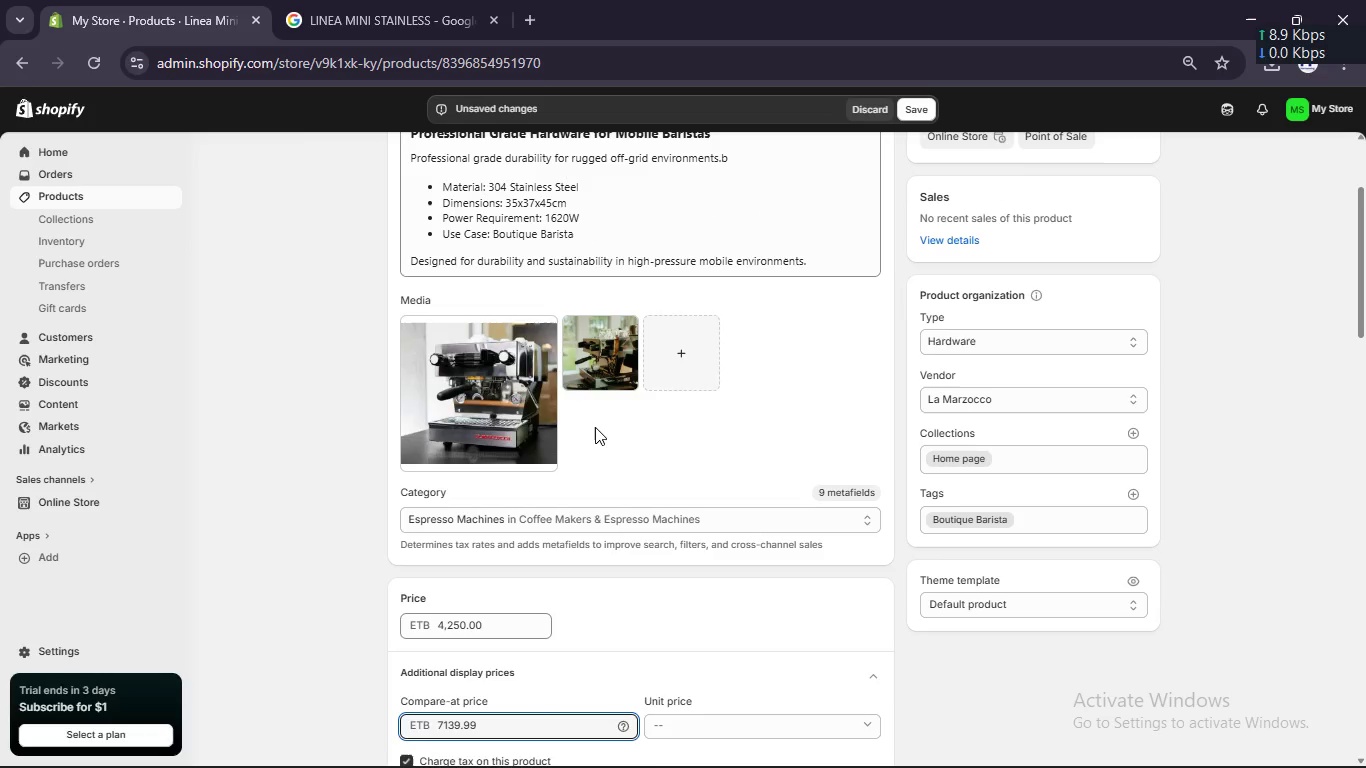 
scroll: coordinate [595, 427], scroll_direction: none, amount: 0.0
 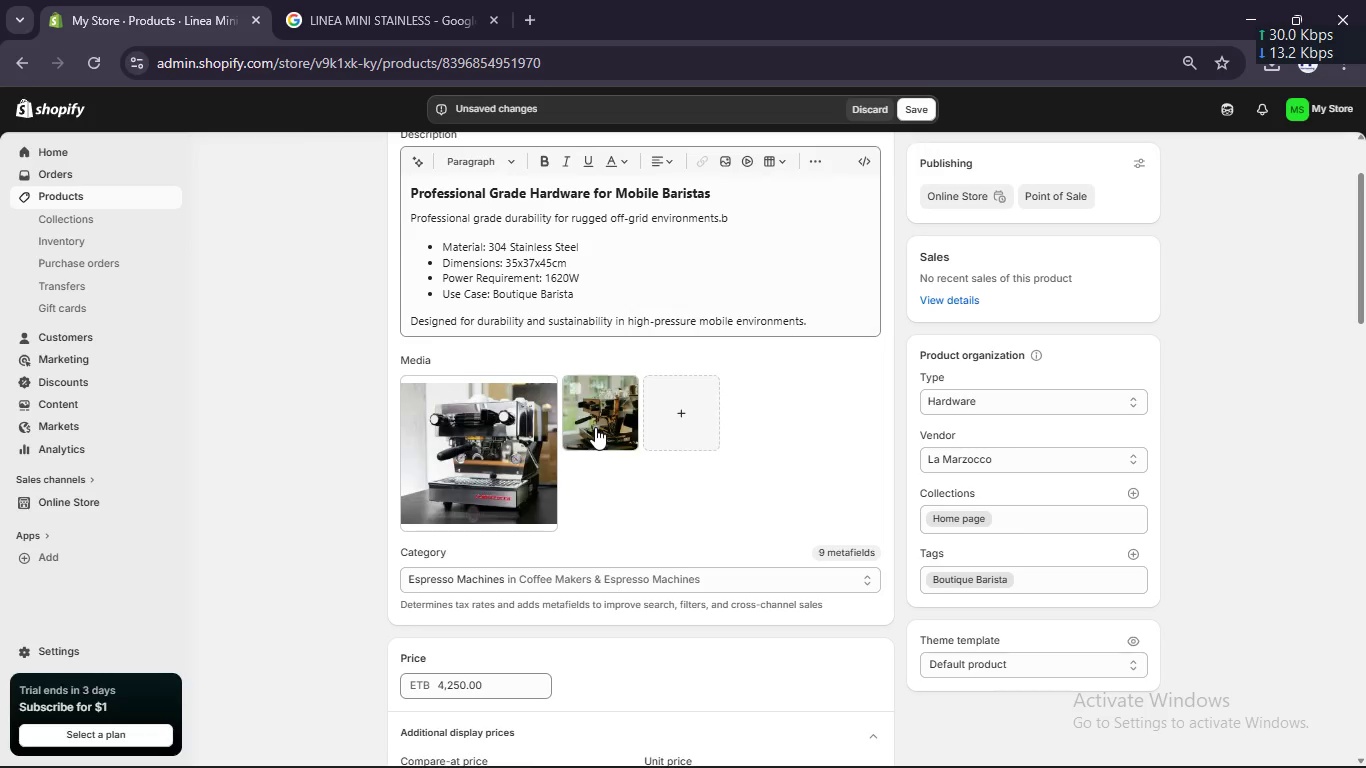 
scroll: coordinate [780, 237], scroll_direction: up, amount: 5.0
 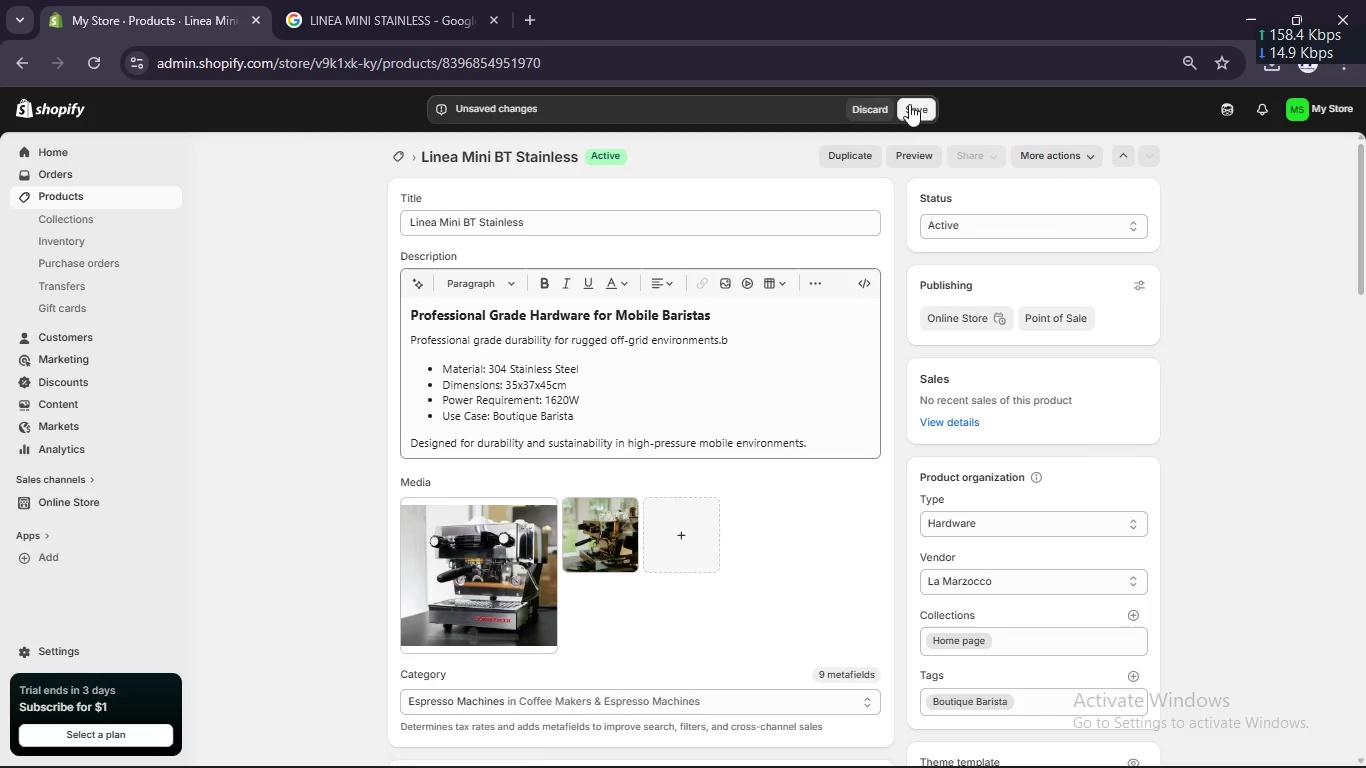 
left_click([905, 113])
 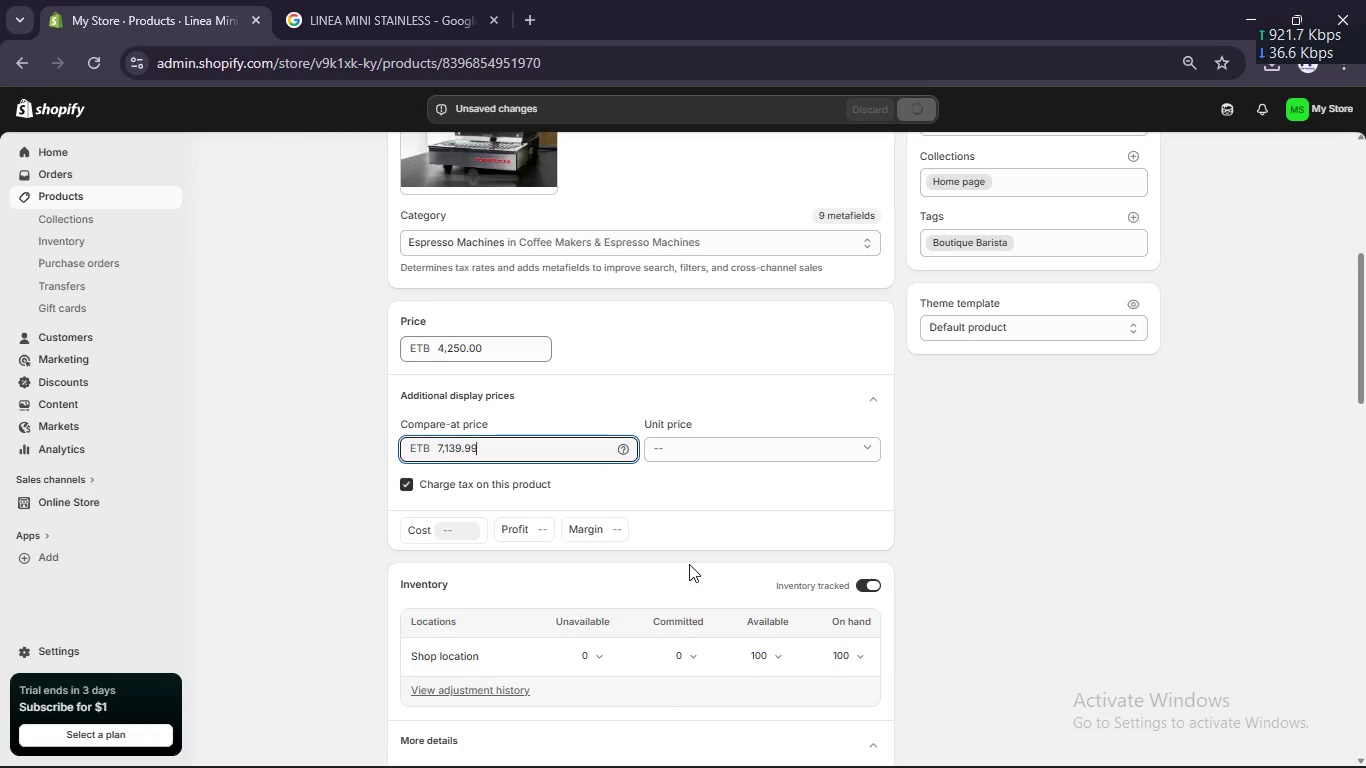 
scroll: coordinate [689, 564], scroll_direction: up, amount: 16.0
 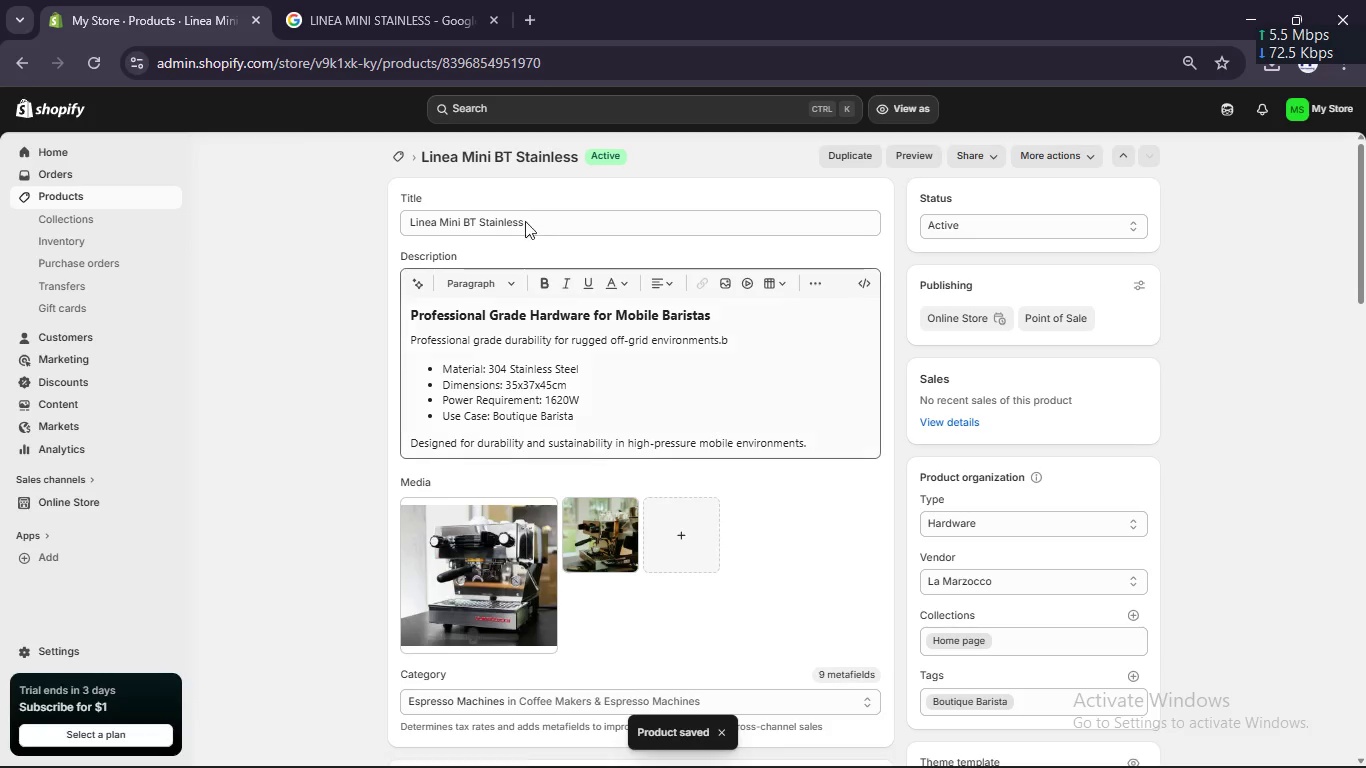 
wait(5.25)
 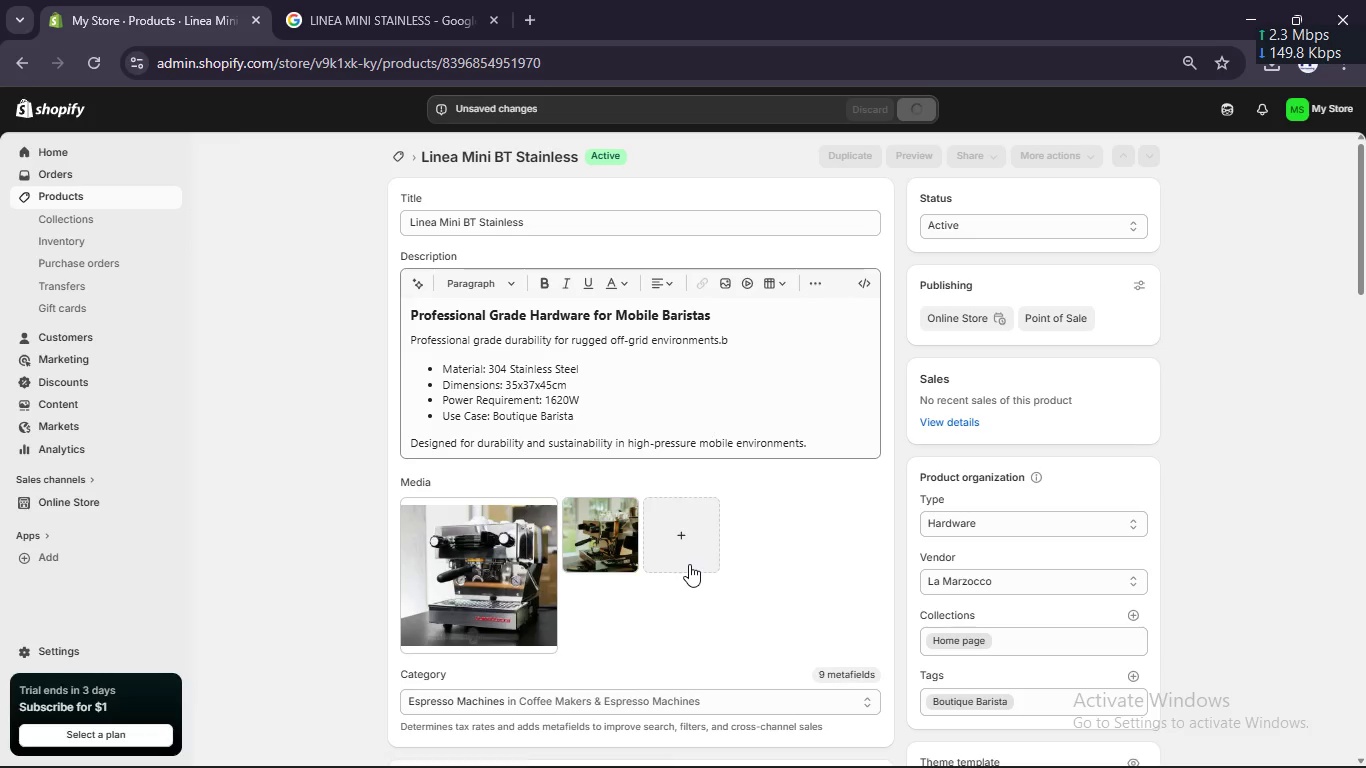 
left_click([388, 155])
 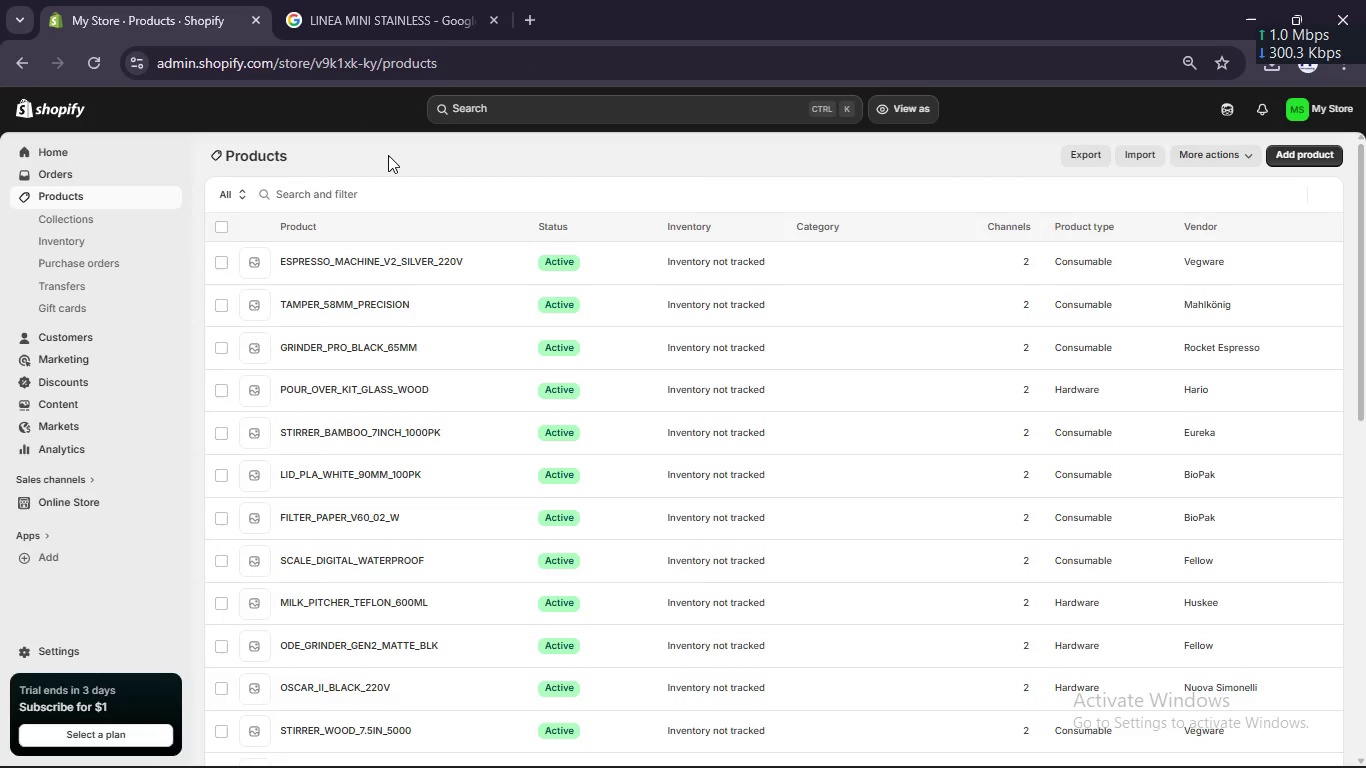 
scroll: coordinate [382, 386], scroll_direction: down, amount: 34.0
 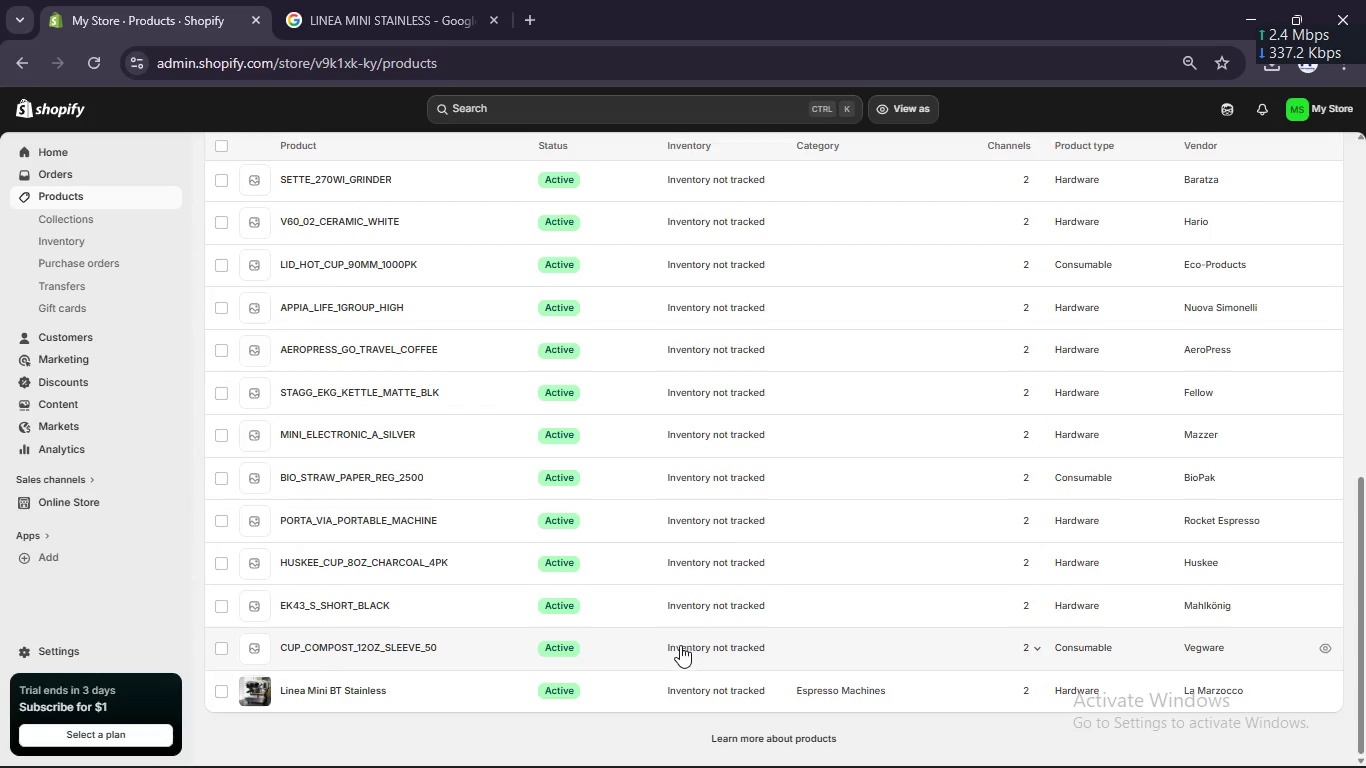 
left_click([680, 645])
 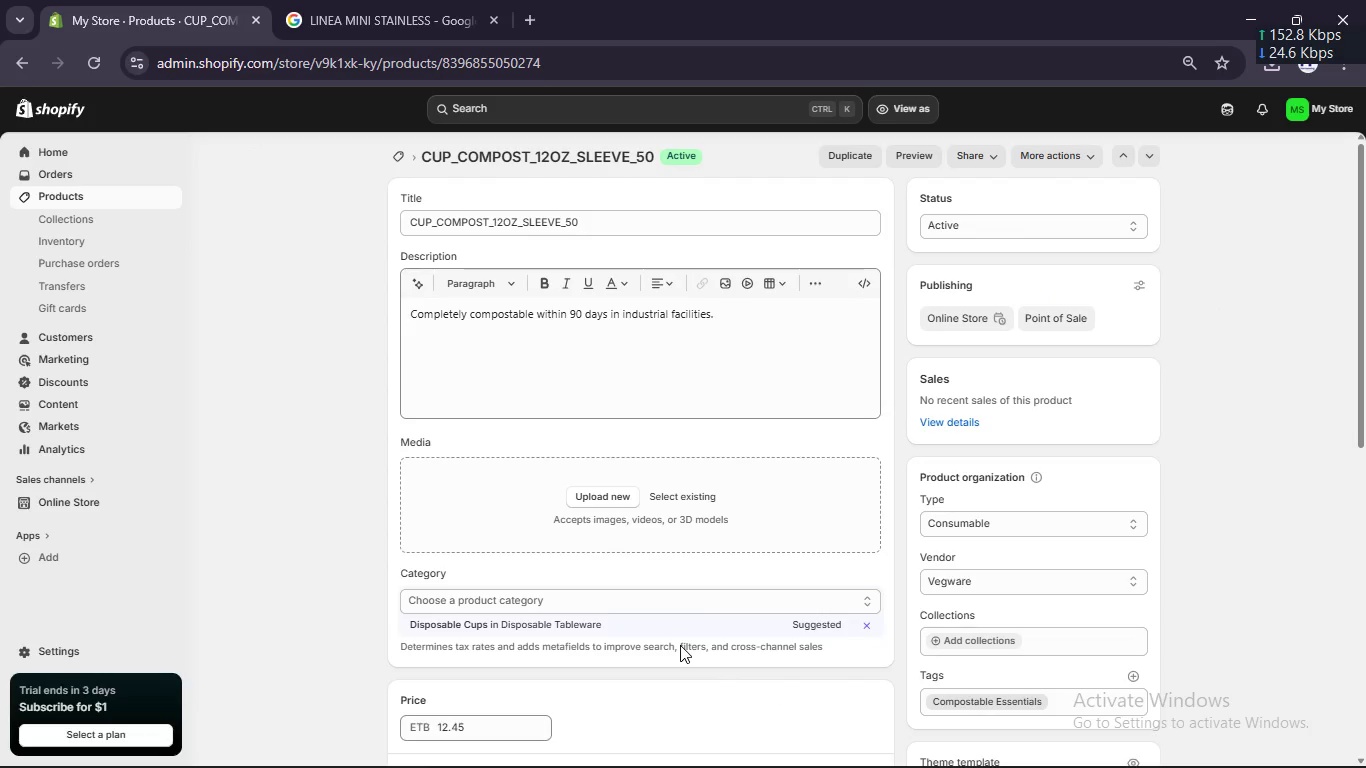 
wait(13.08)
 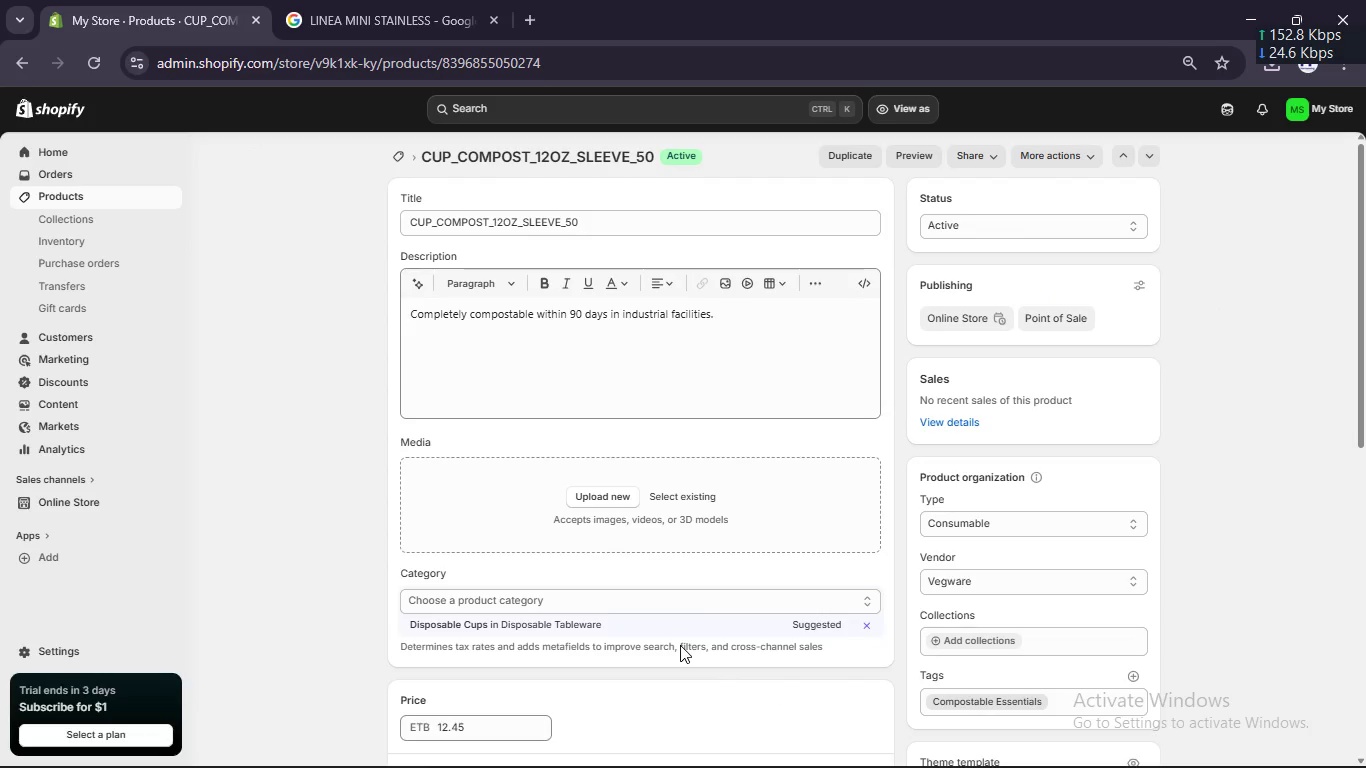 
double_click([552, 225])
 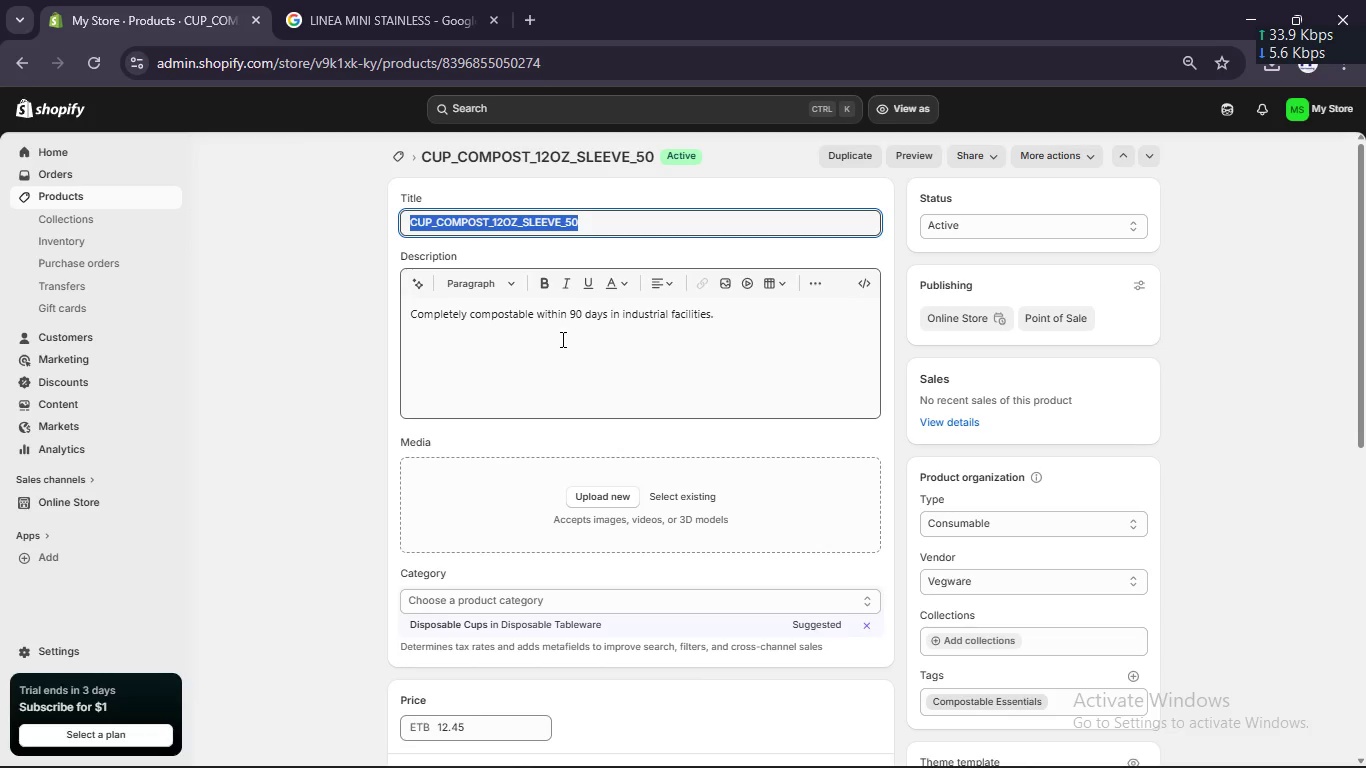 
left_click([552, 225])
 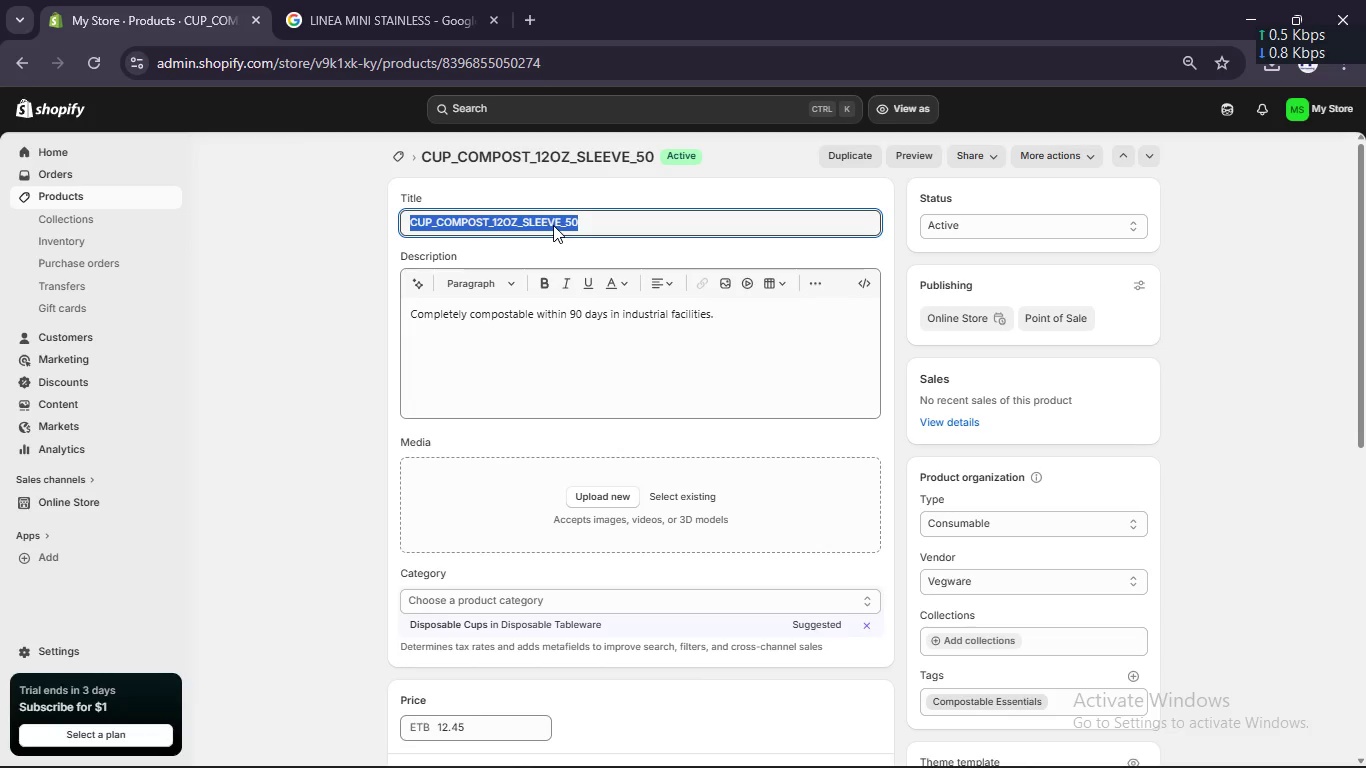 
key(Control+ControlLeft)
 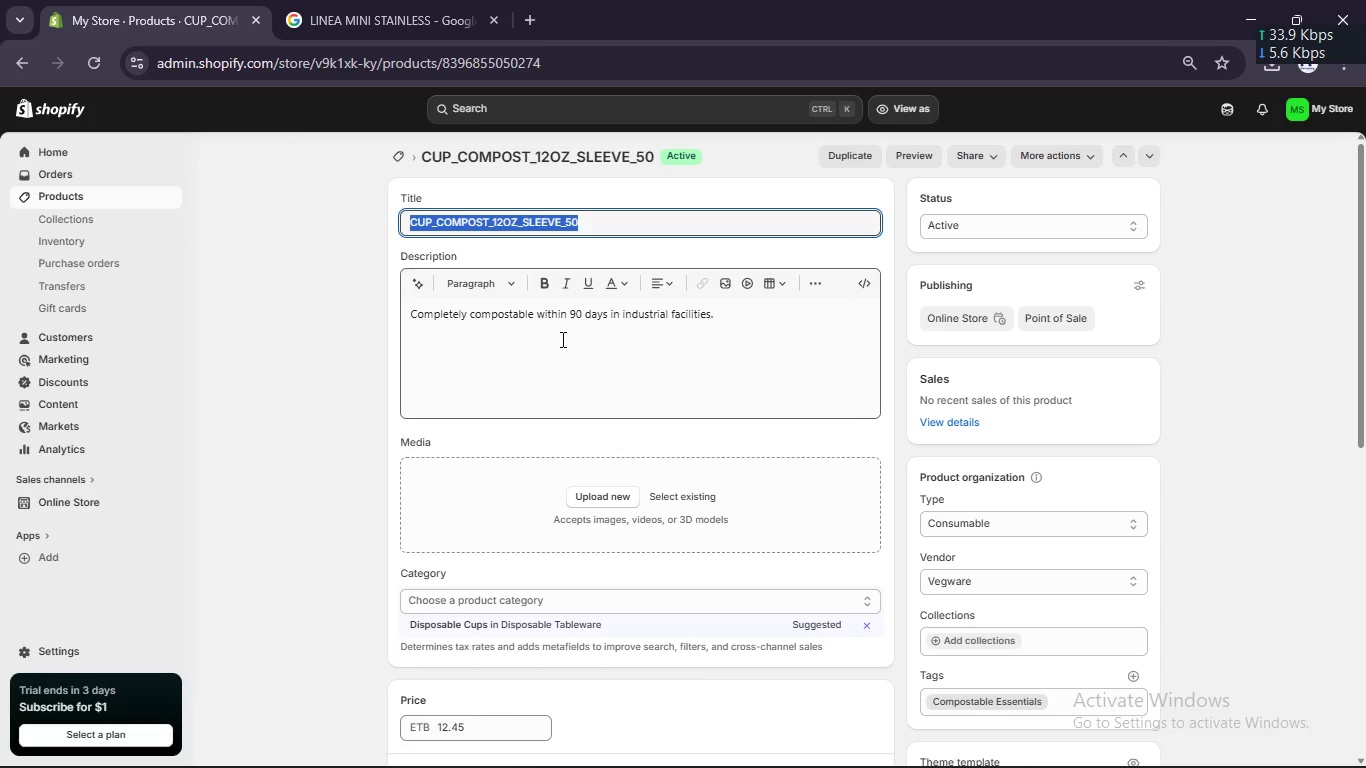 
key(Control+C)
 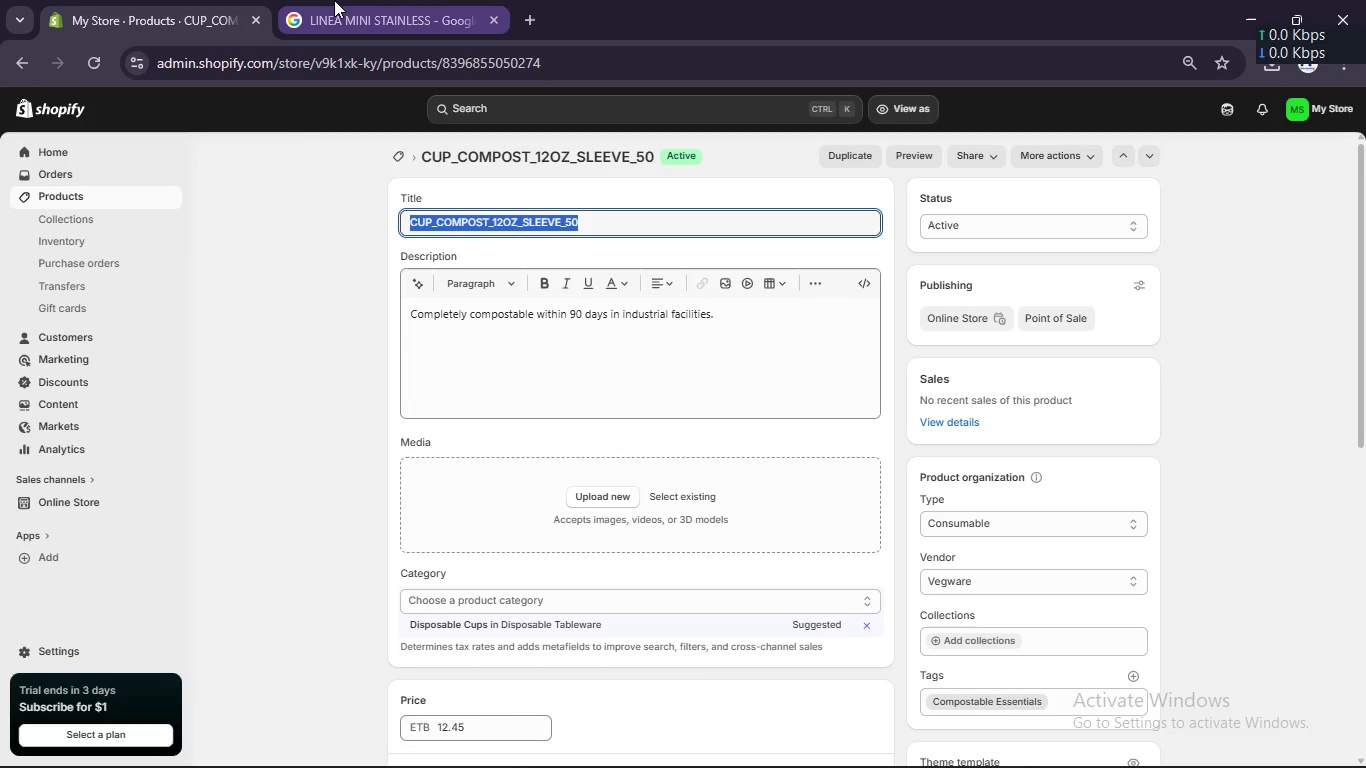 
left_click([334, 0])
 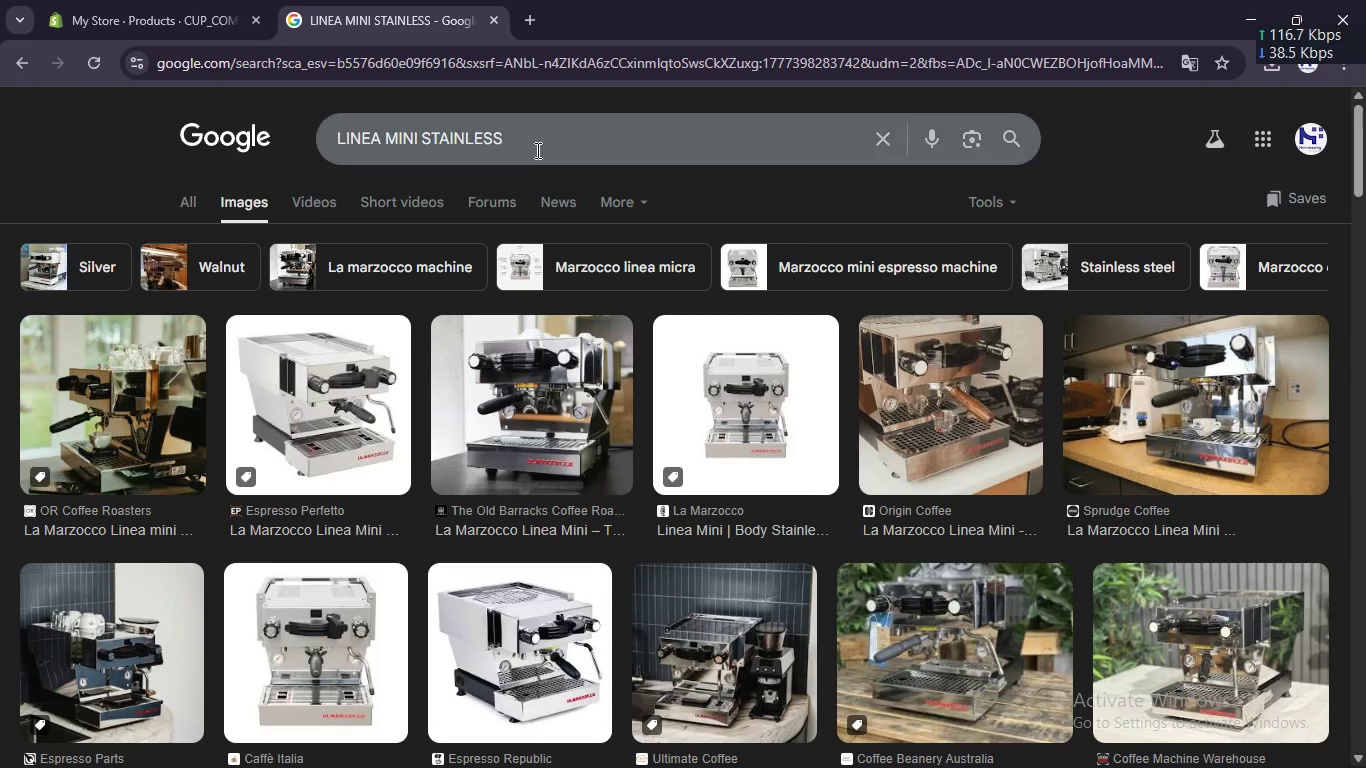 
left_click([536, 148])
 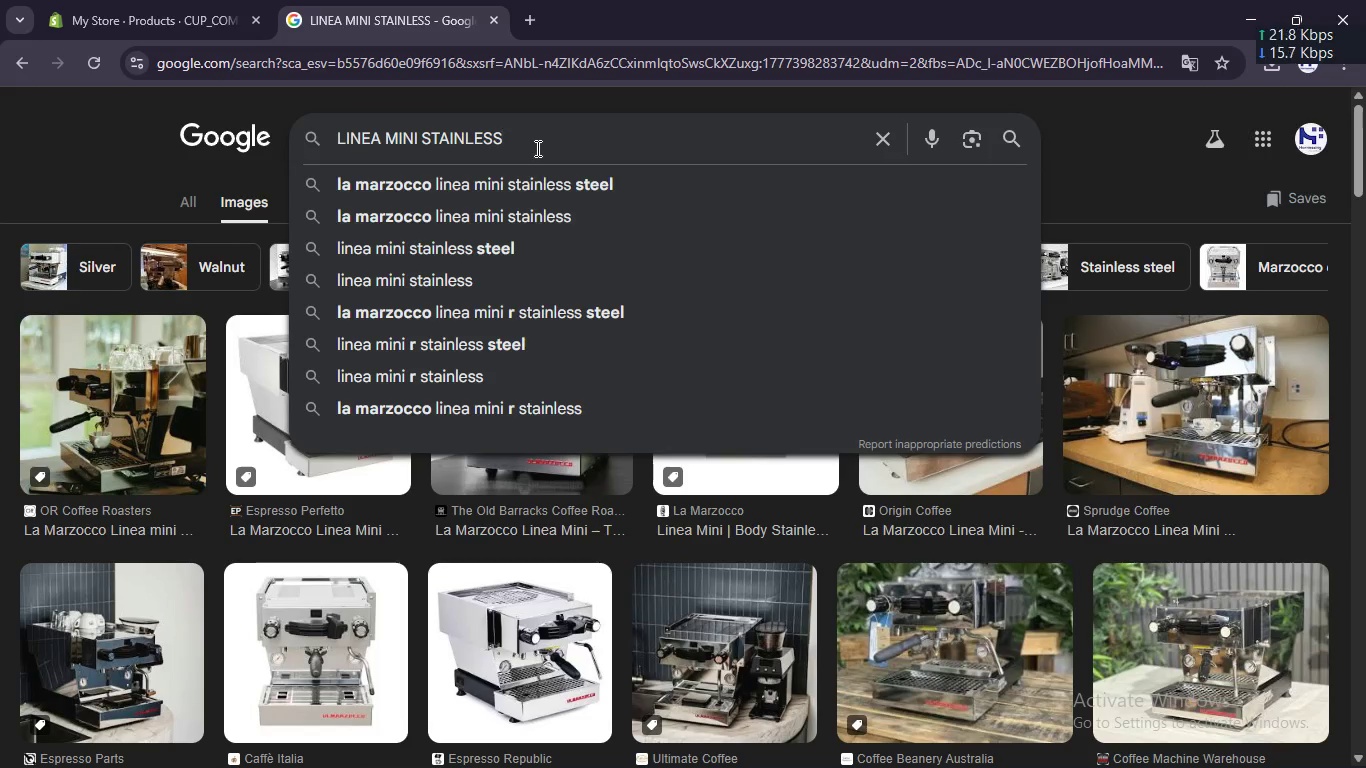 
key(Control+A)
 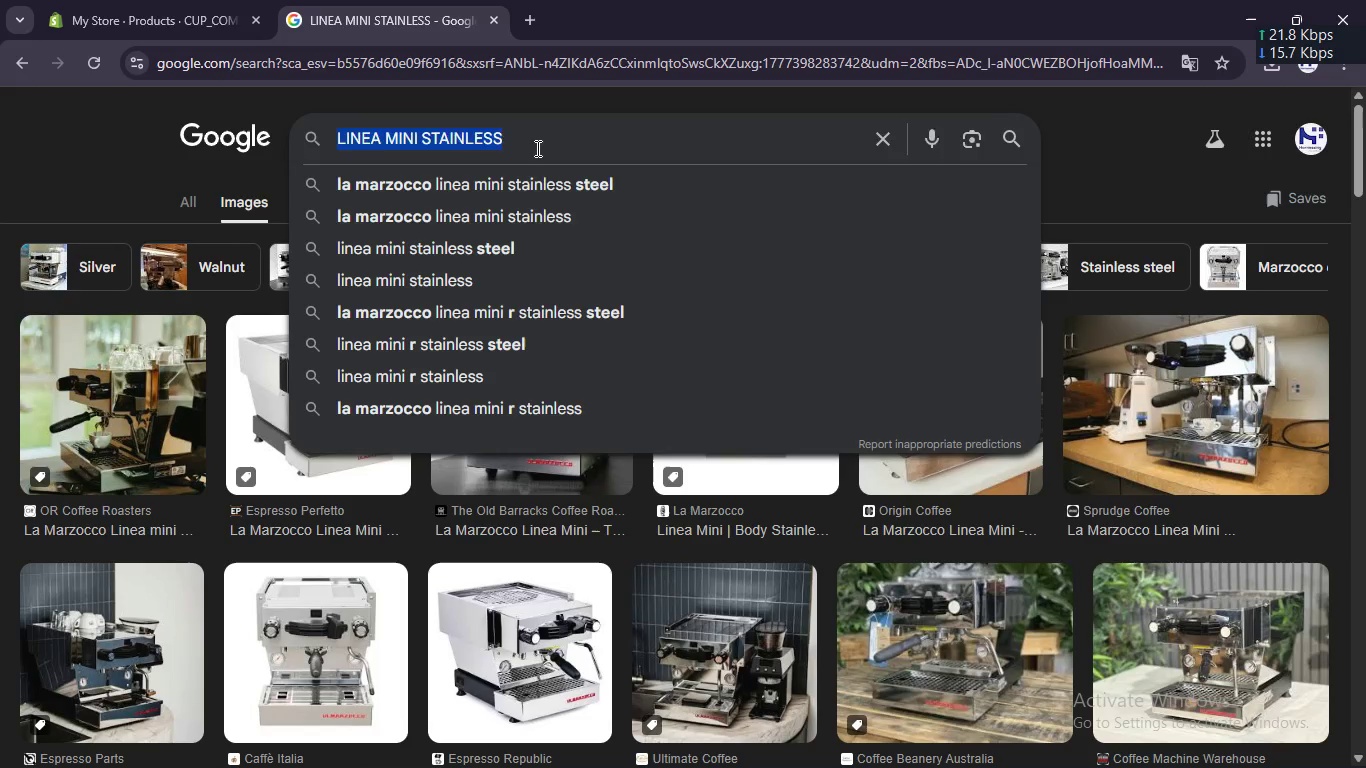 
key(Control+V)
 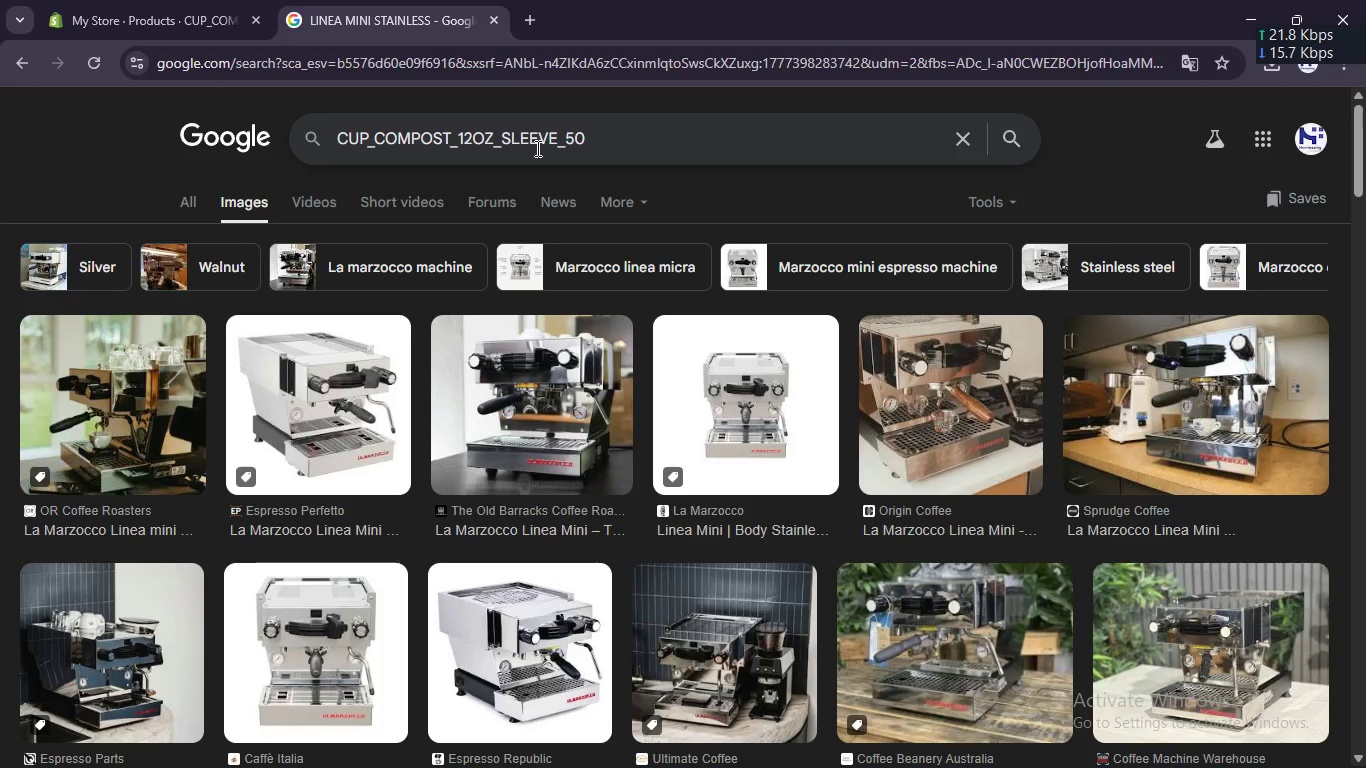 
key(Enter)
 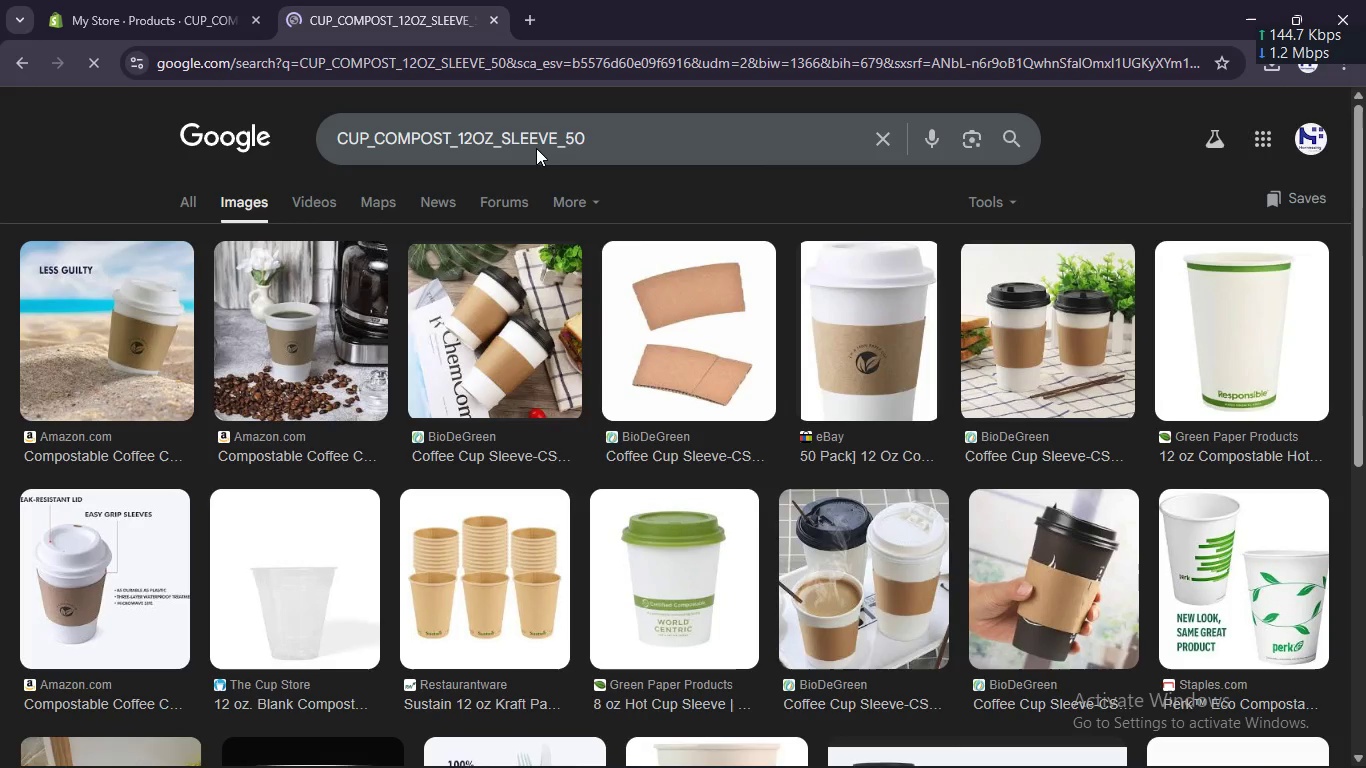 
right_click([470, 299])
 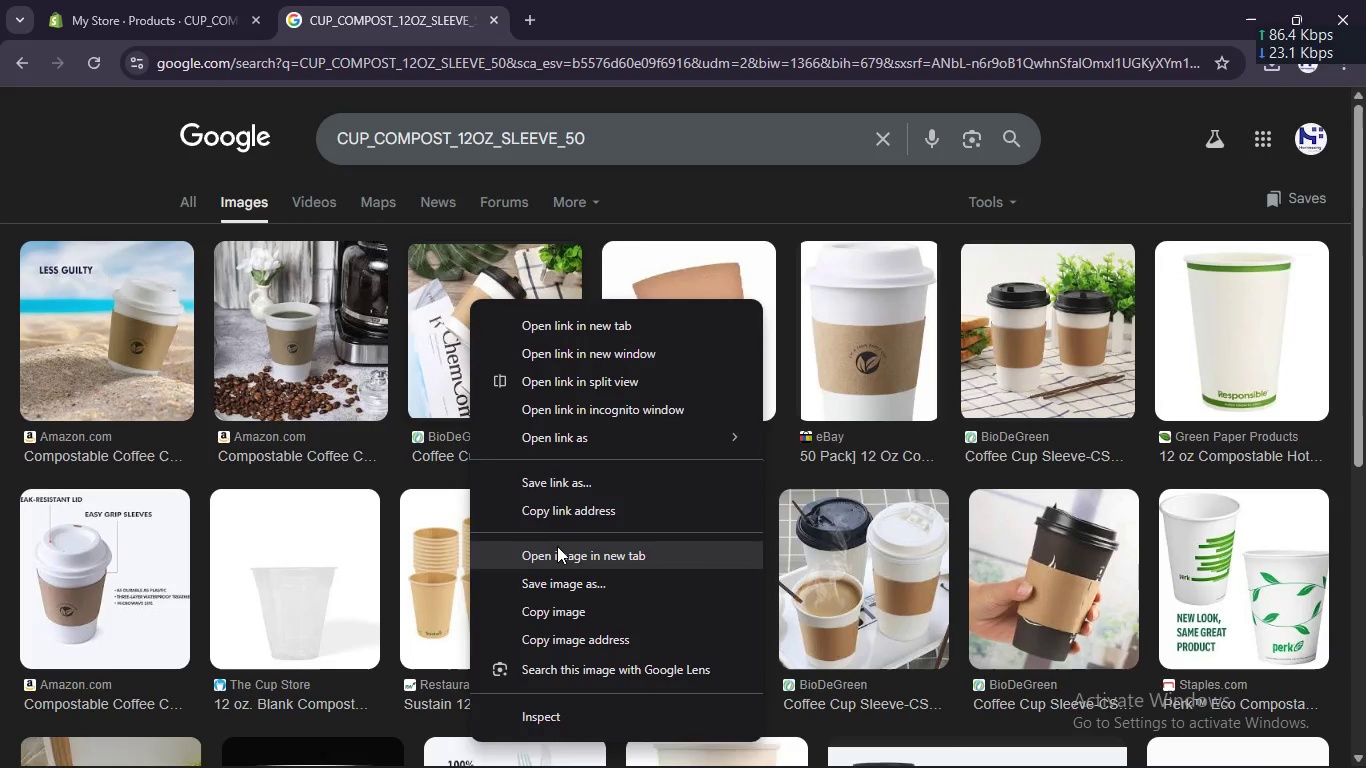 
left_click([556, 572])
 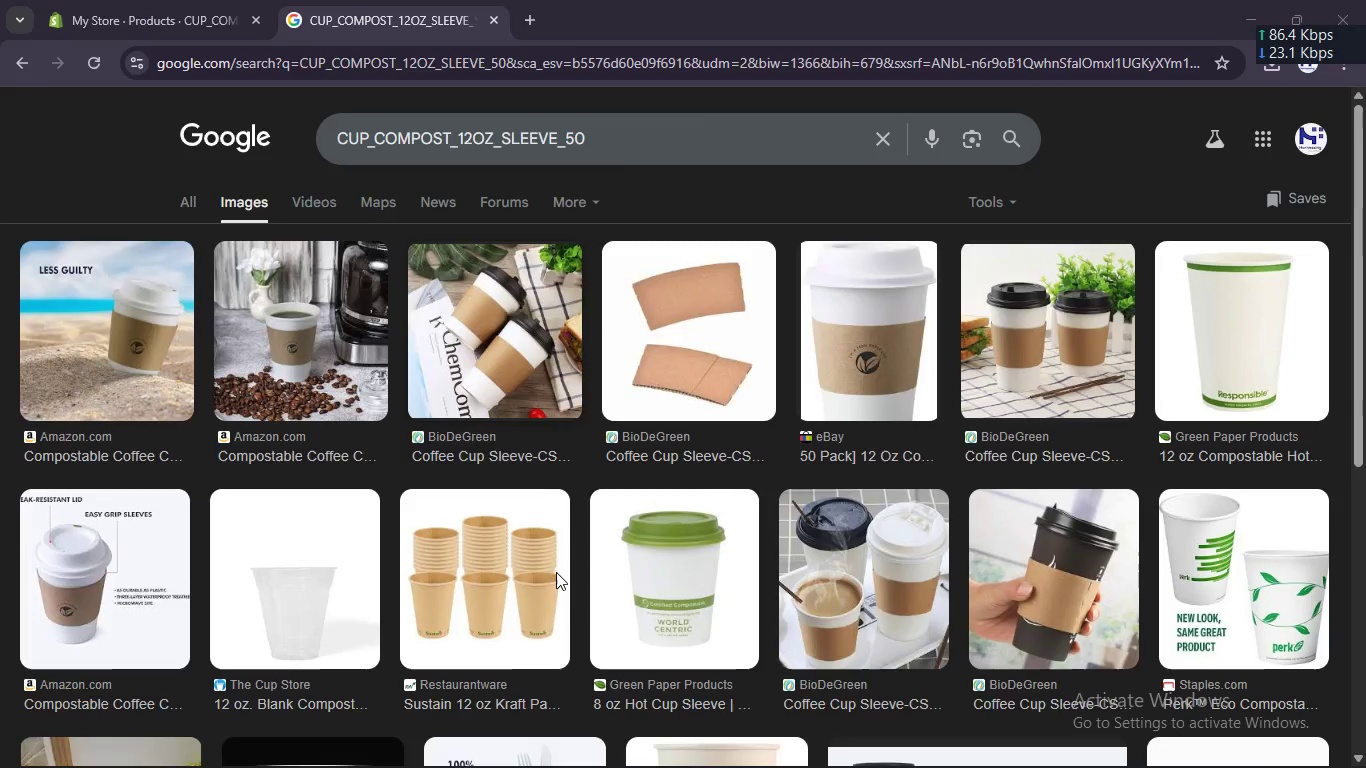 
key(Enter)
 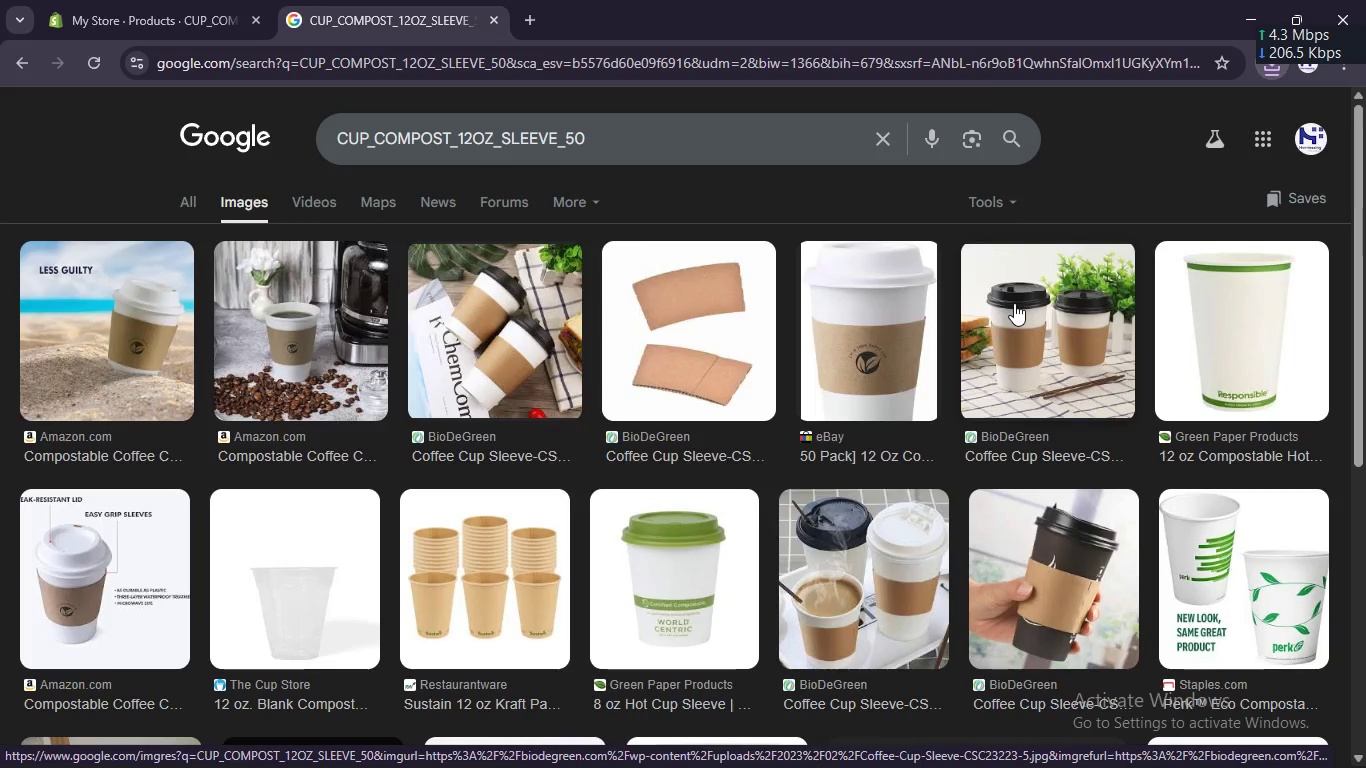 
wait(7.73)
 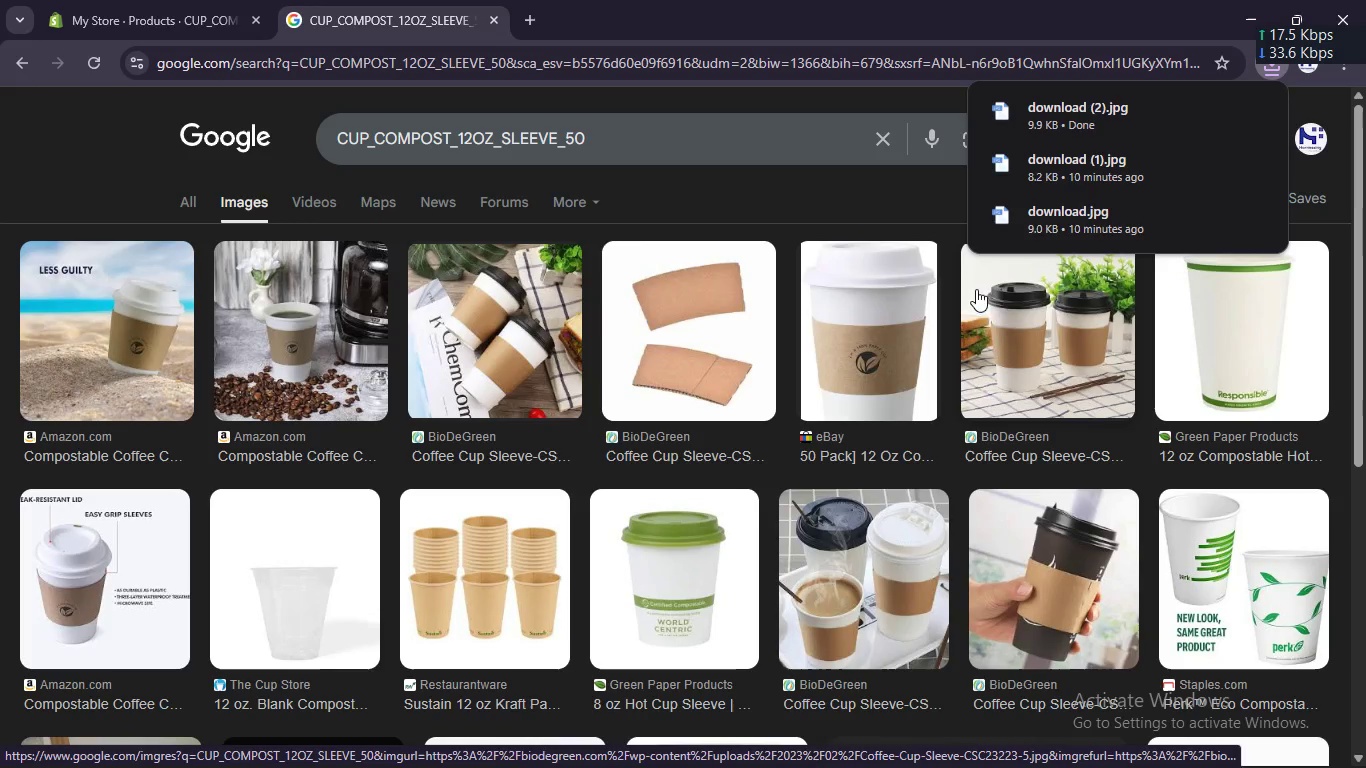 
right_click([1028, 301])
 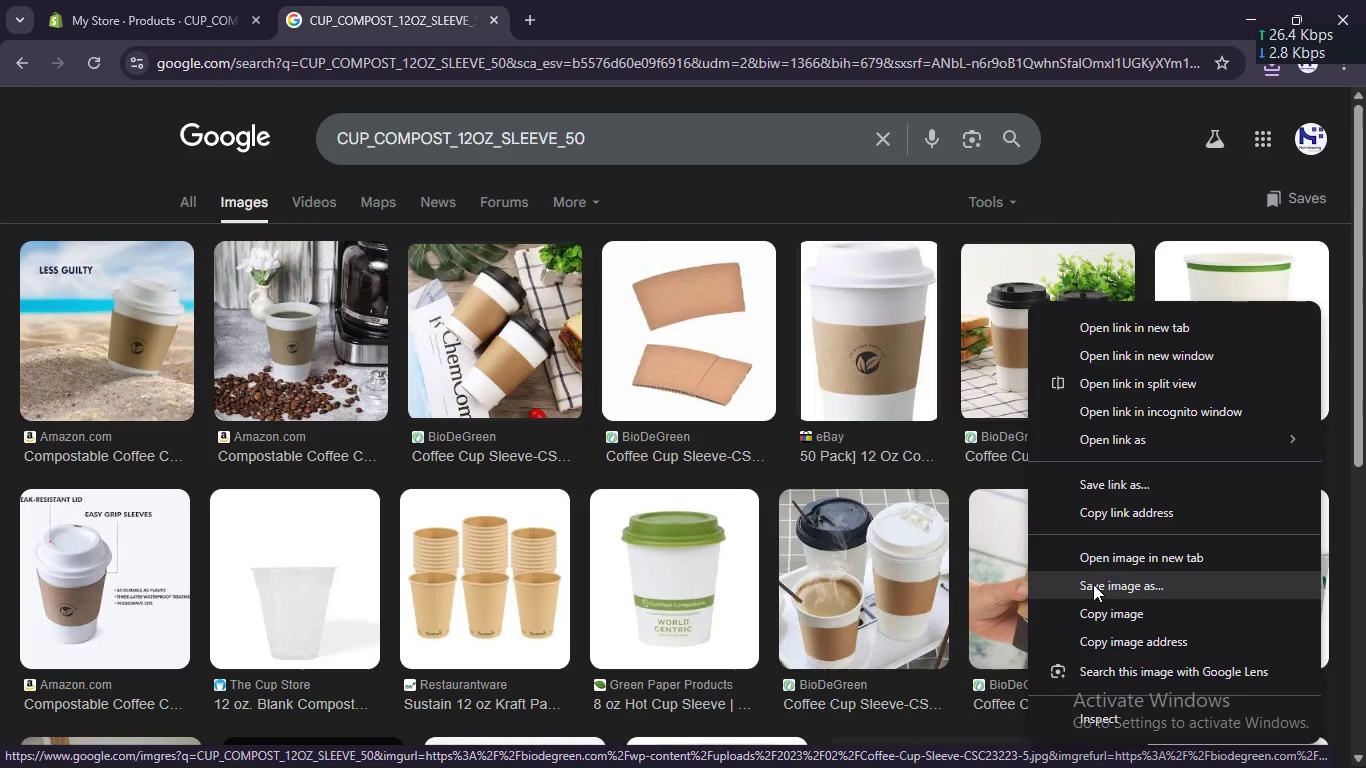 
left_click([1093, 589])
 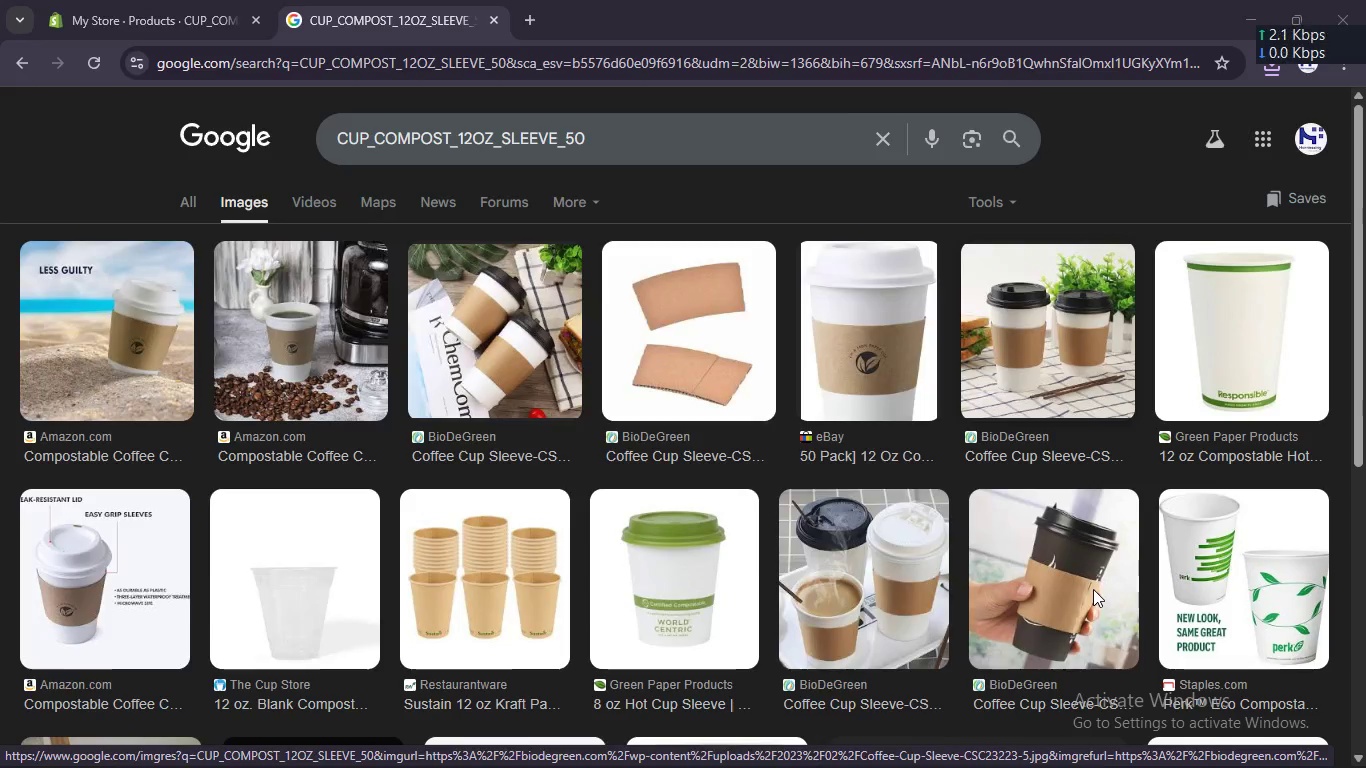 
key(Enter)
 